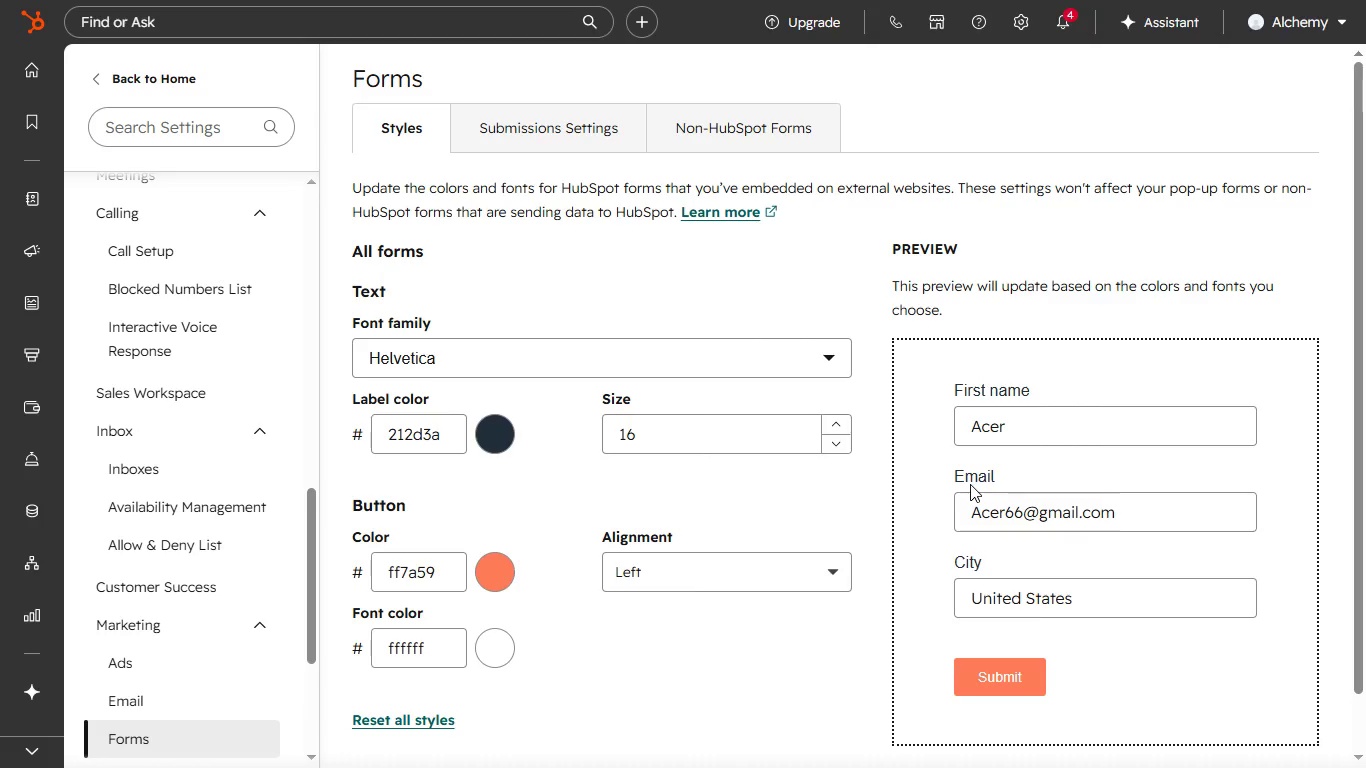 
wait(8.55)
 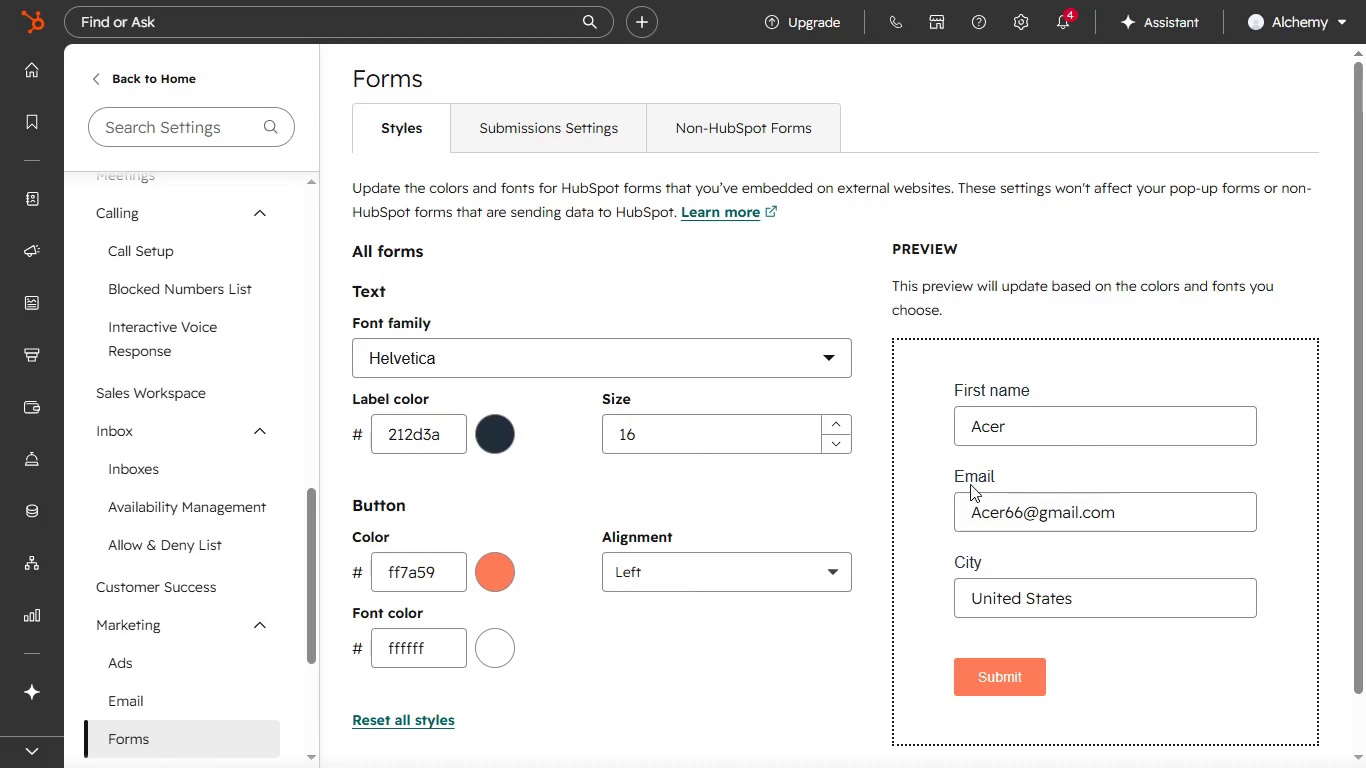 
scroll: coordinate [970, 466], scroll_direction: down, amount: 4.0
 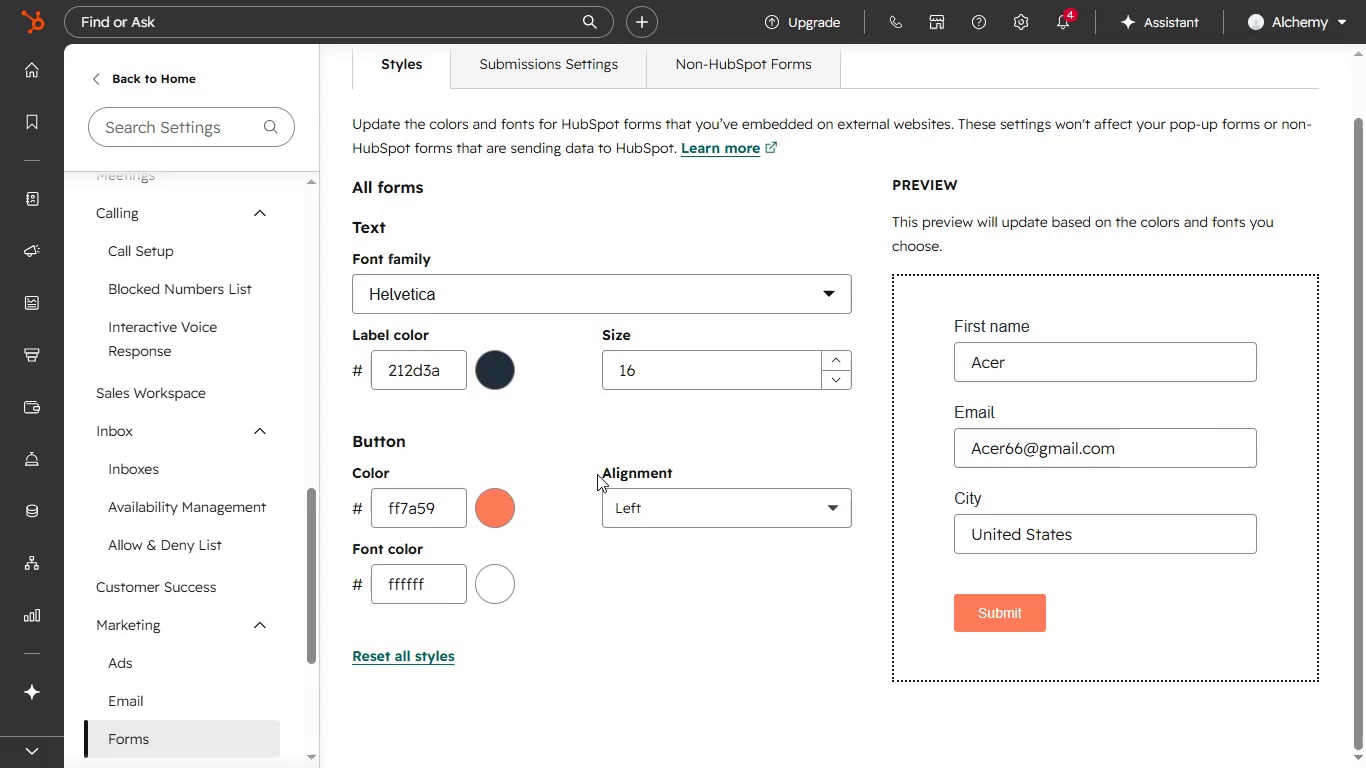 
scroll: coordinate [597, 470], scroll_direction: up, amount: 4.0
 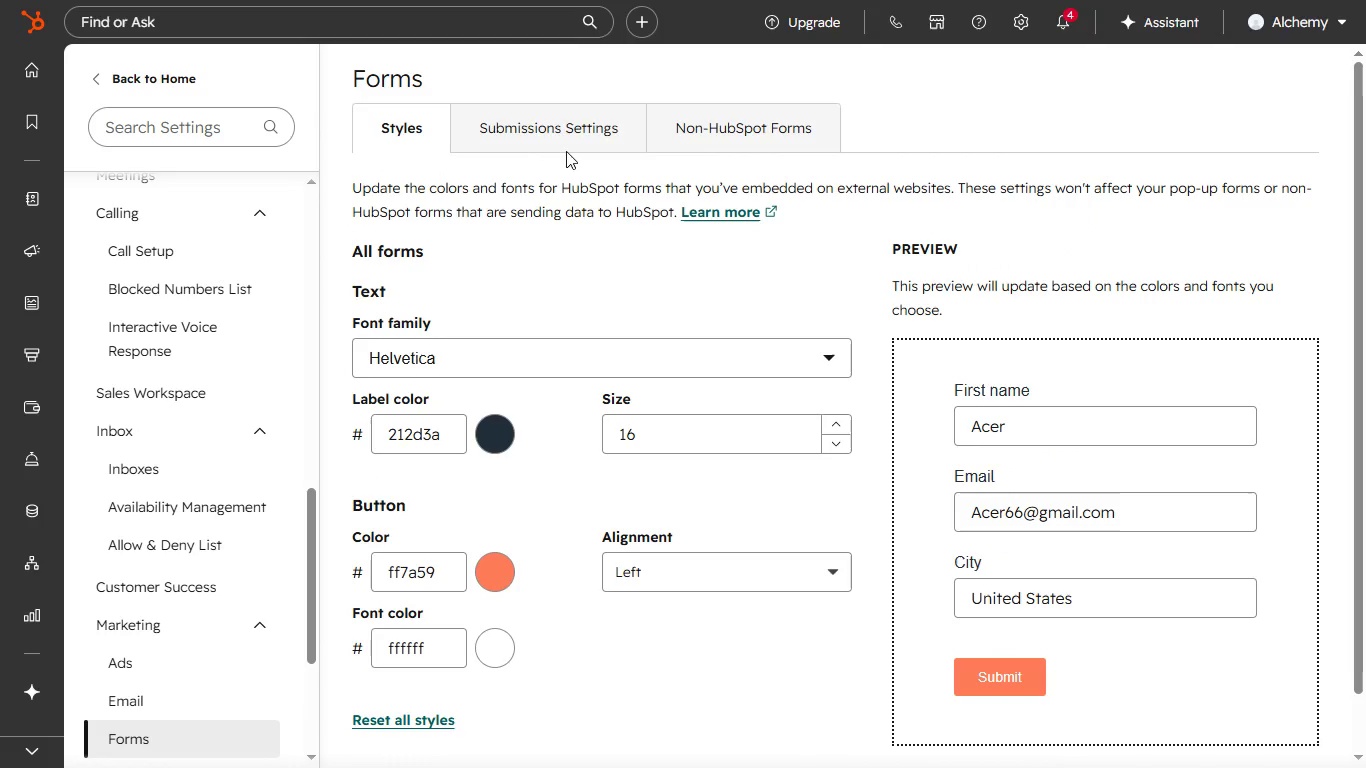 
left_click([570, 137])
 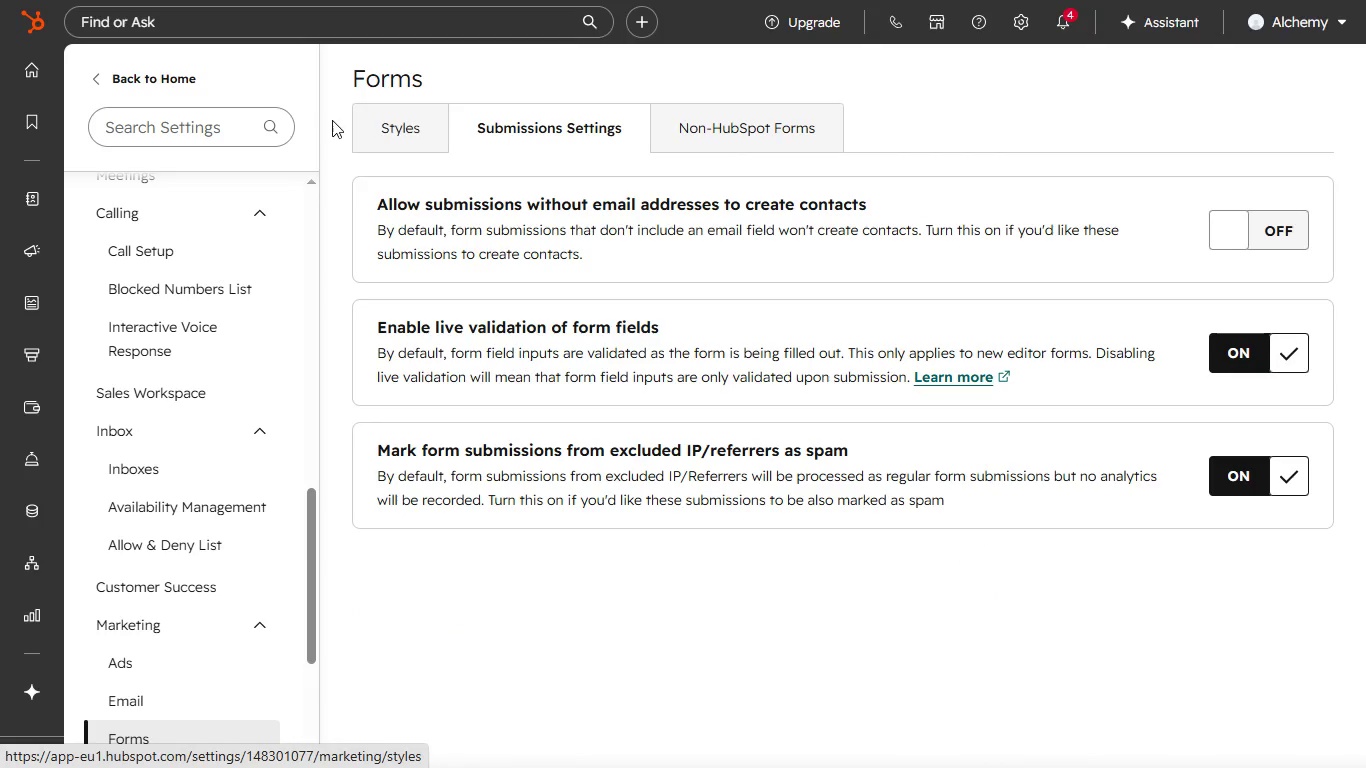 
left_click([391, 122])
 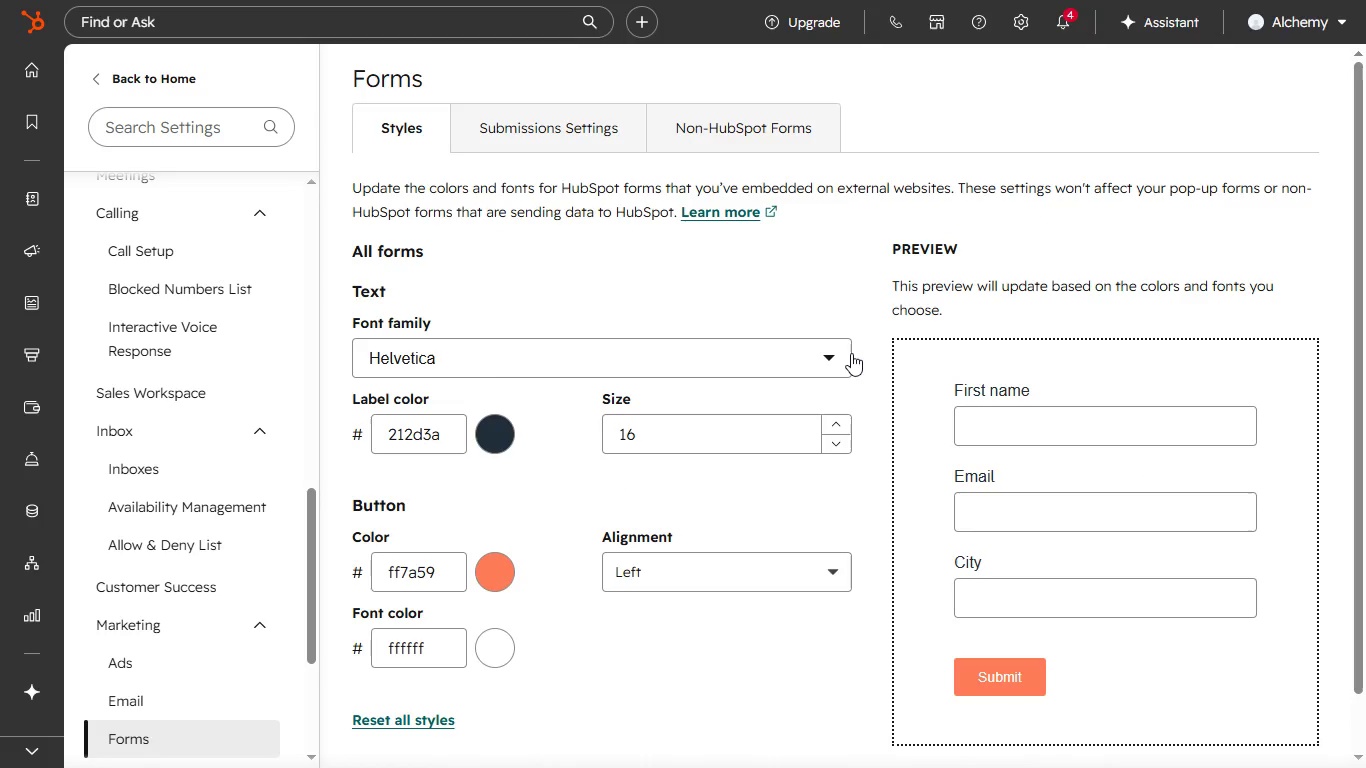 
left_click([838, 353])
 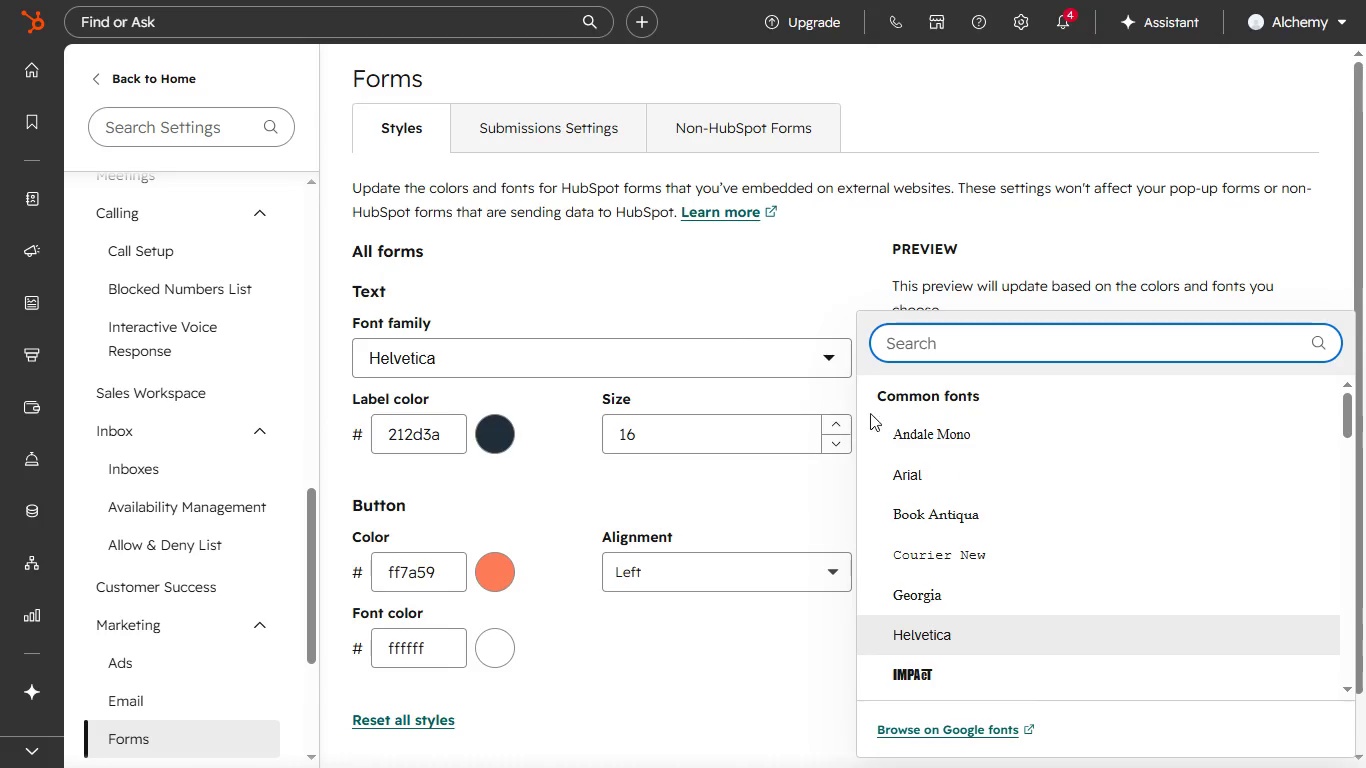 
wait(5.75)
 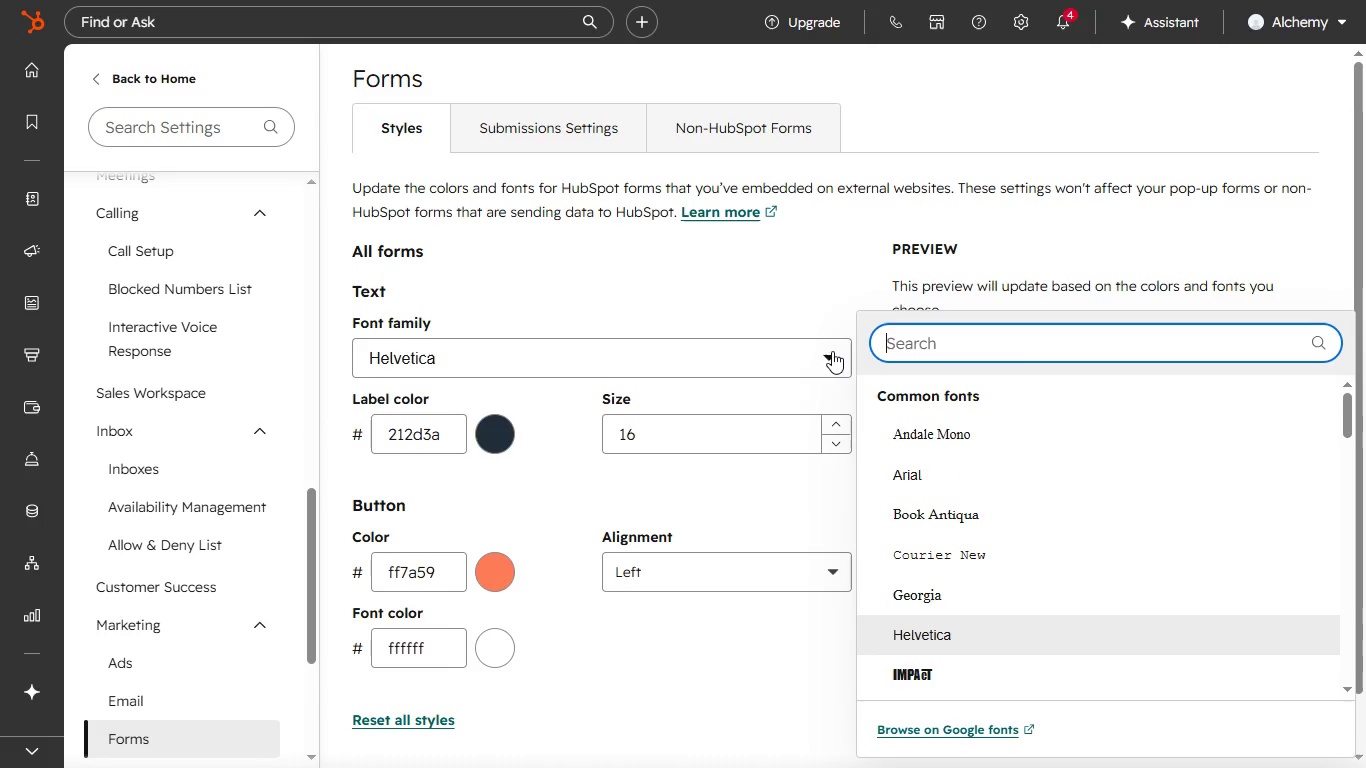 
left_click([924, 429])
 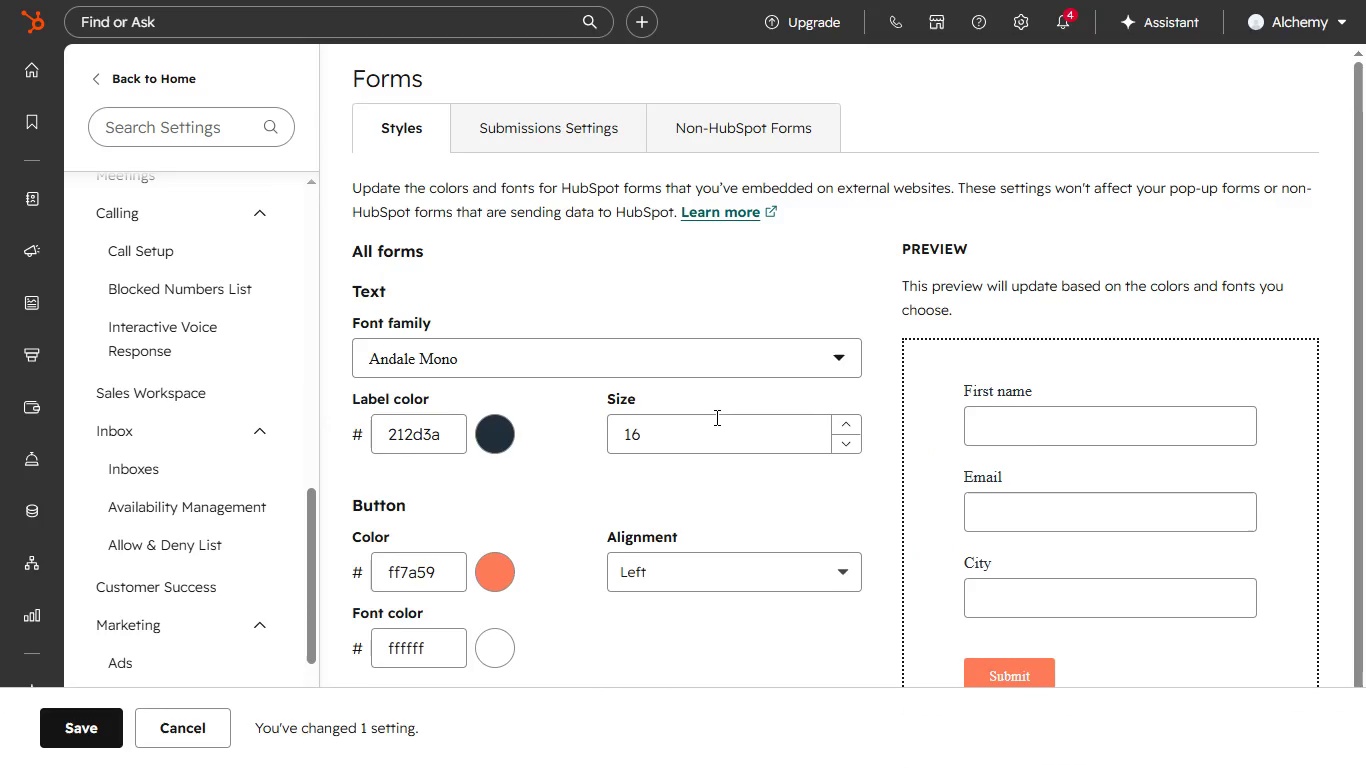 
scroll: coordinate [734, 464], scroll_direction: down, amount: 7.0
 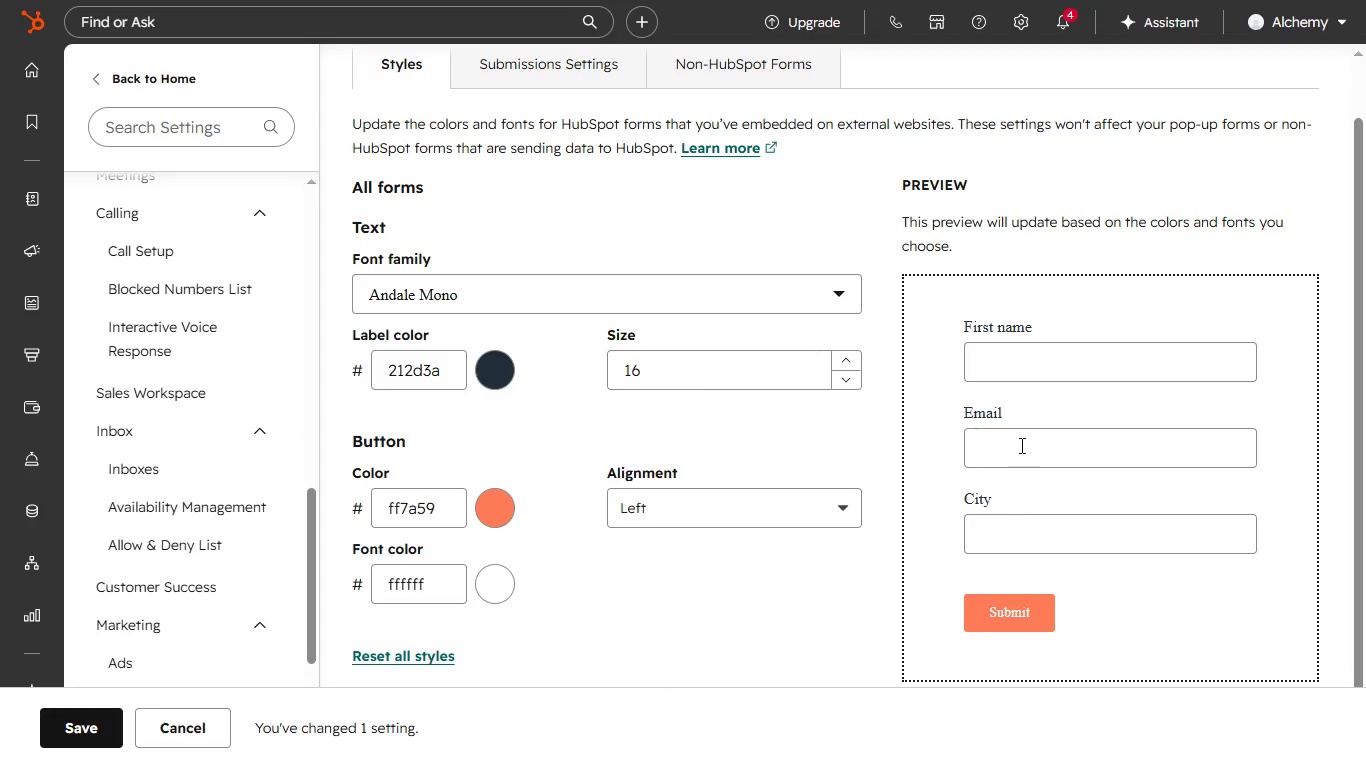 
left_click([1028, 370])
 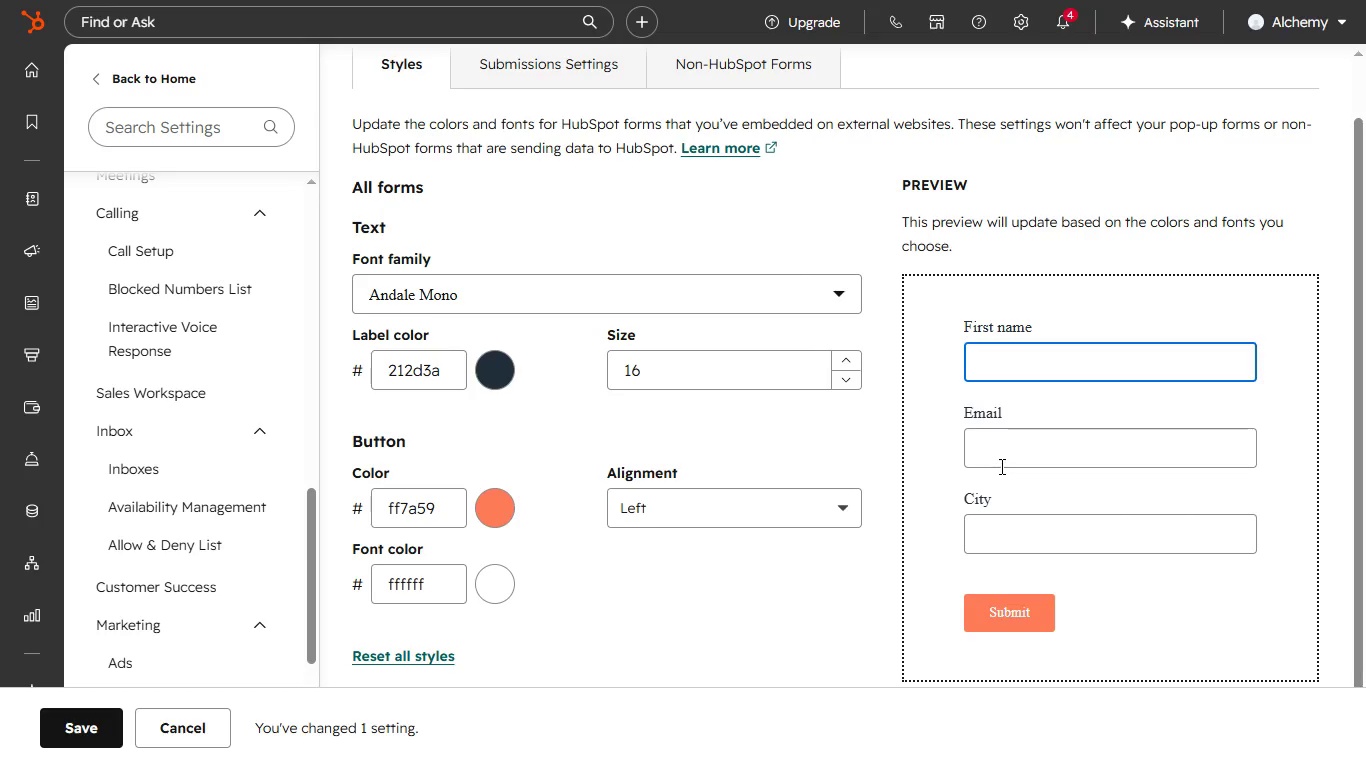 
left_click([1001, 465])
 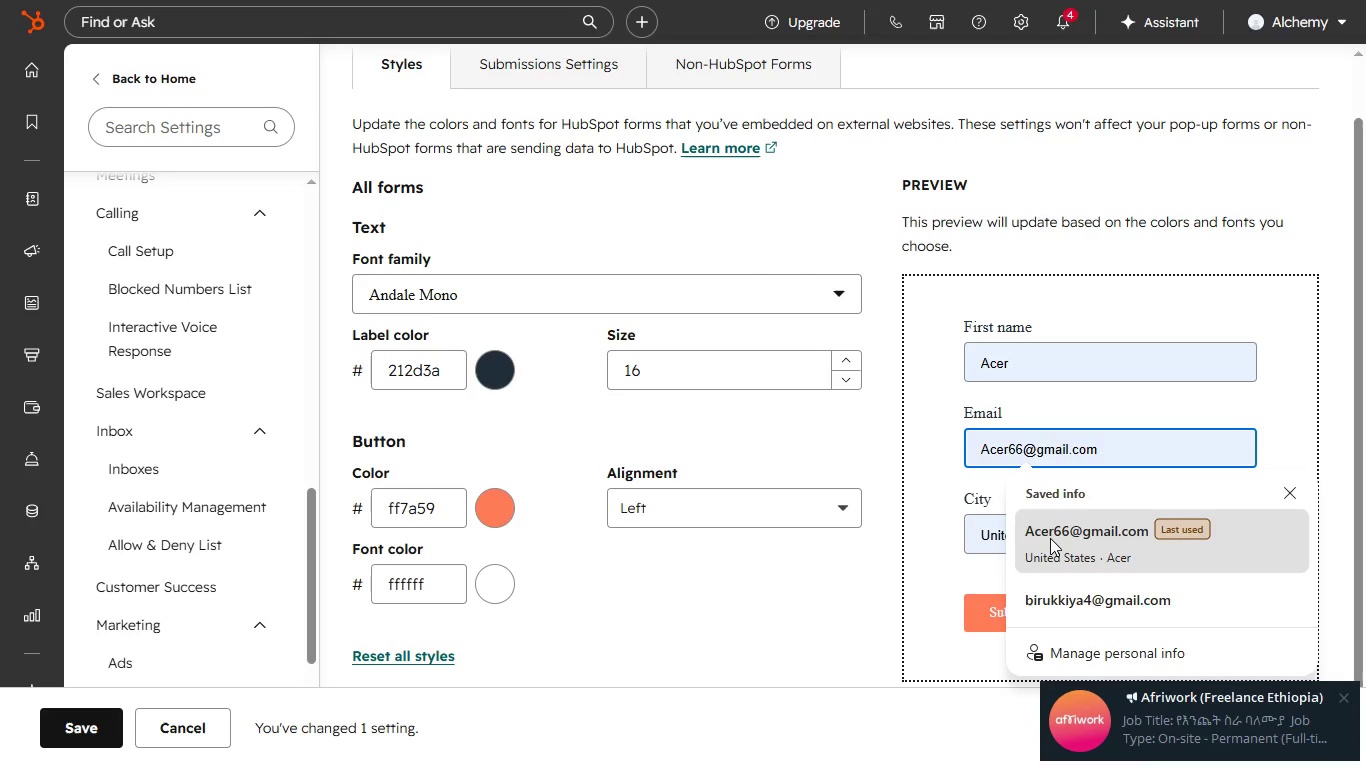 
left_click([1050, 538])
 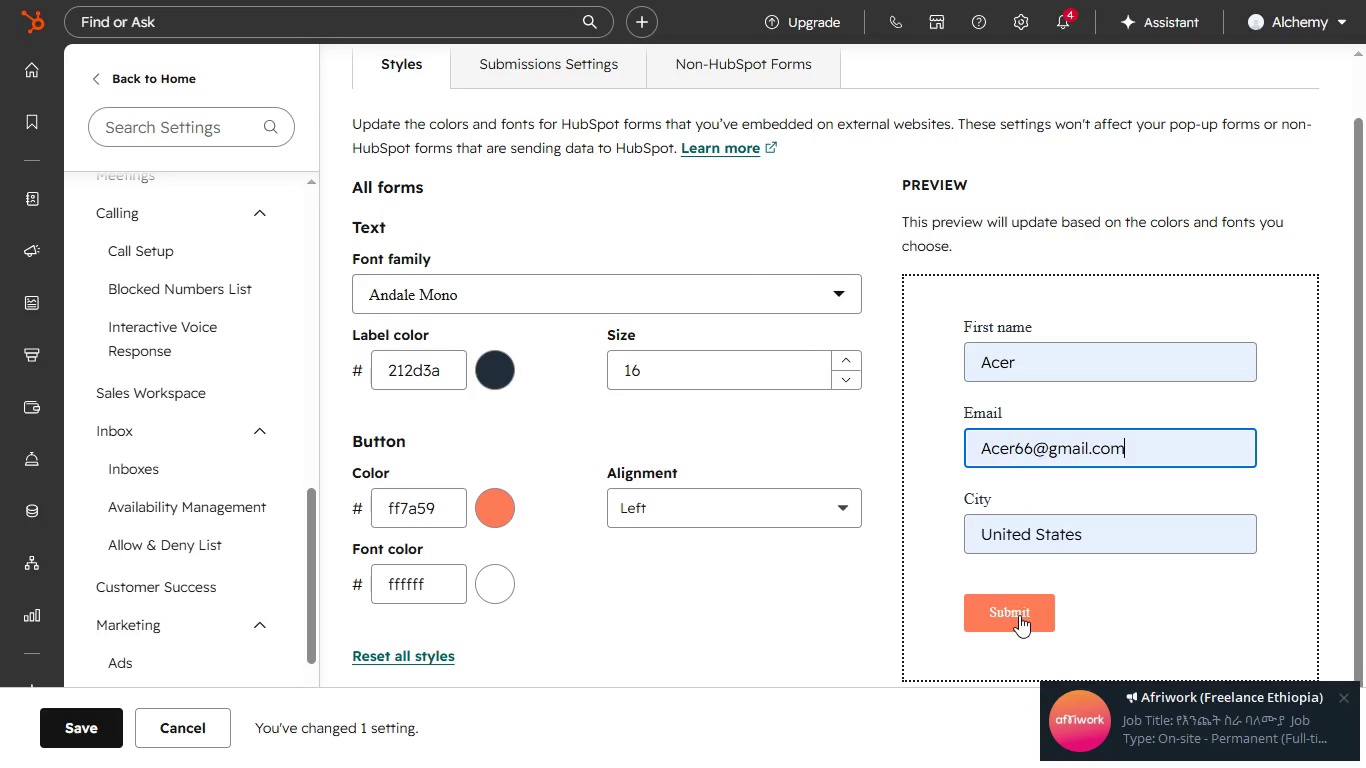 
scroll: coordinate [1036, 548], scroll_direction: none, amount: 0.0
 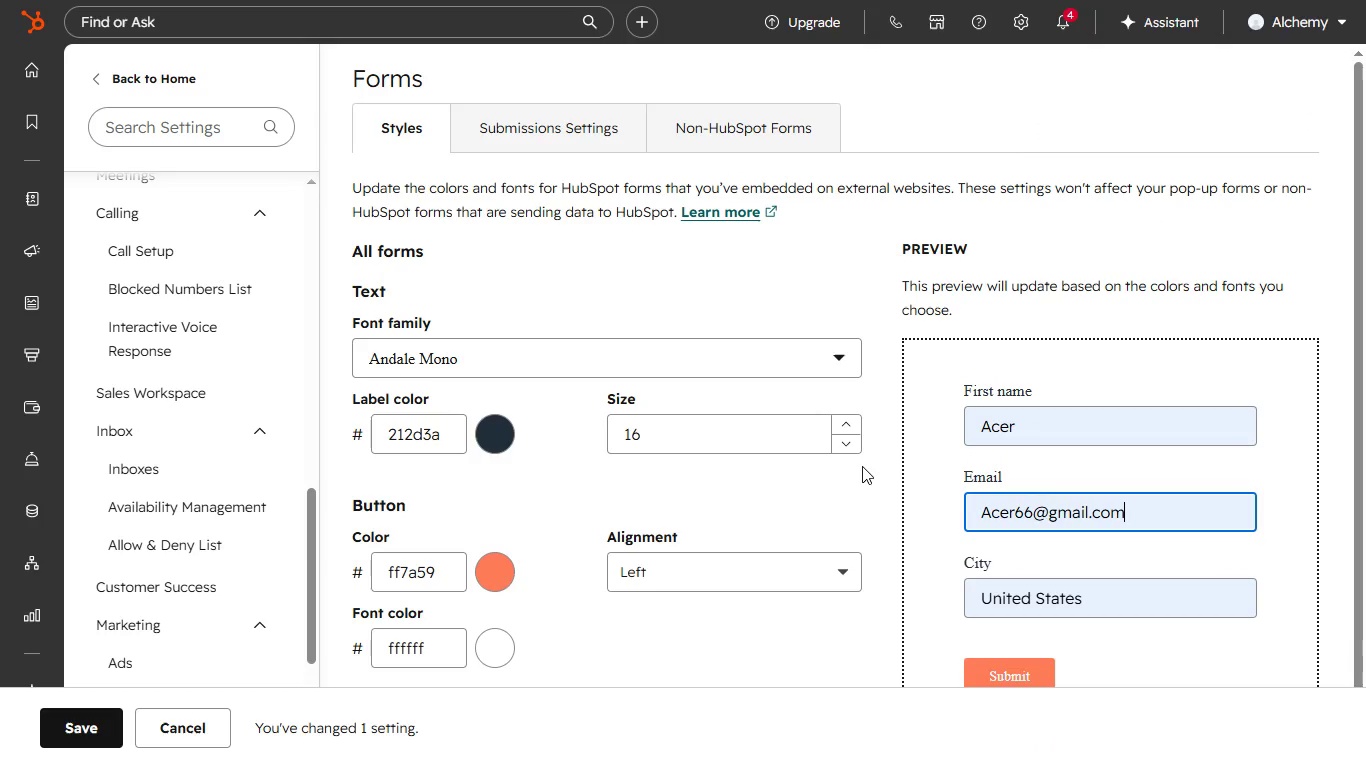 
scroll: coordinate [1007, 403], scroll_direction: up, amount: 3.0
 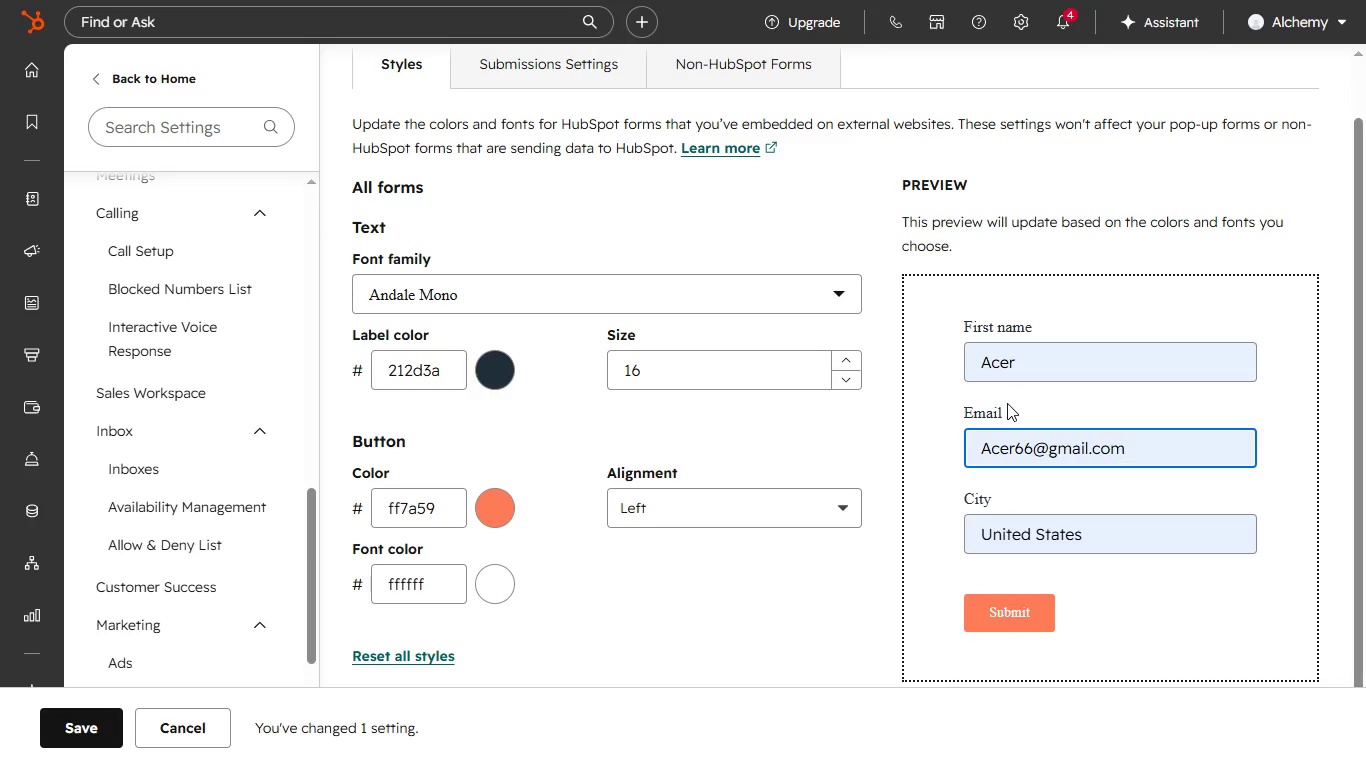 
scroll: coordinate [1007, 403], scroll_direction: down, amount: 3.0
 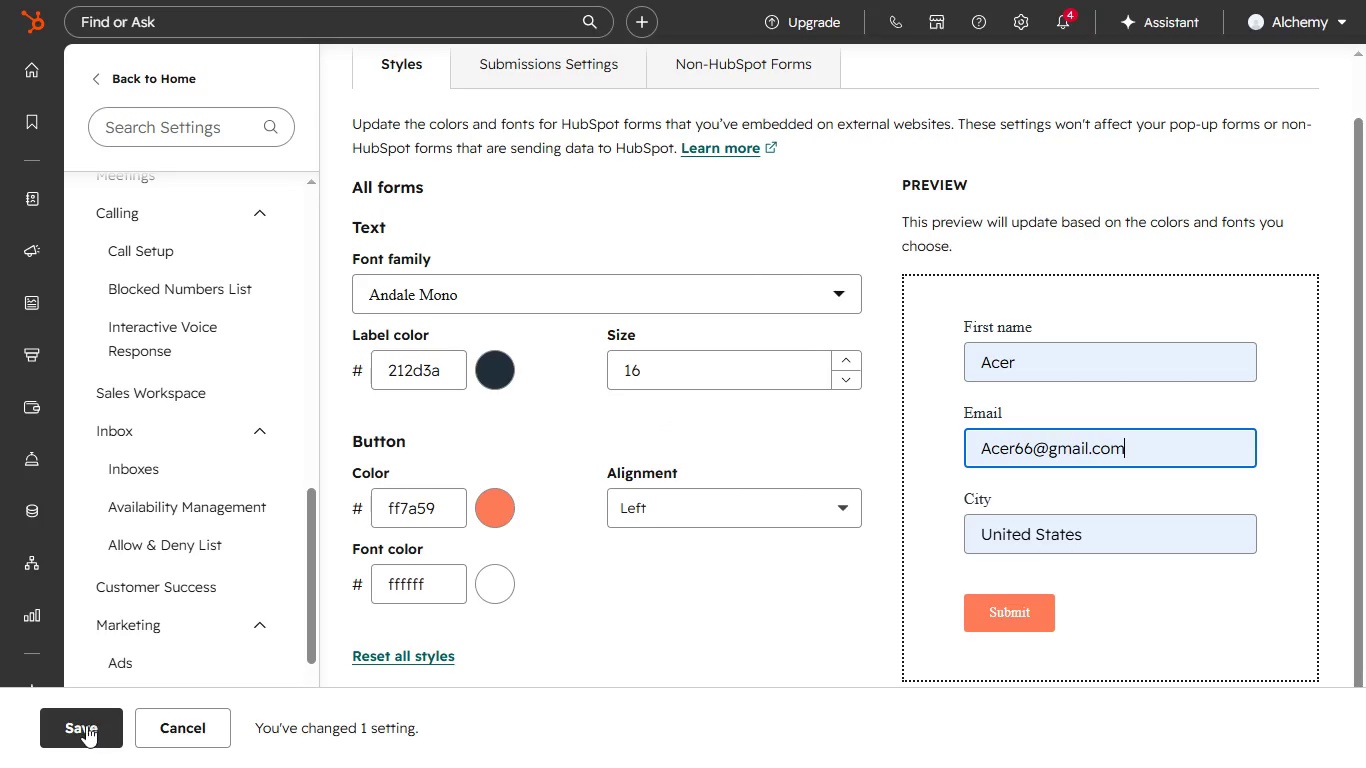 
left_click([85, 725])
 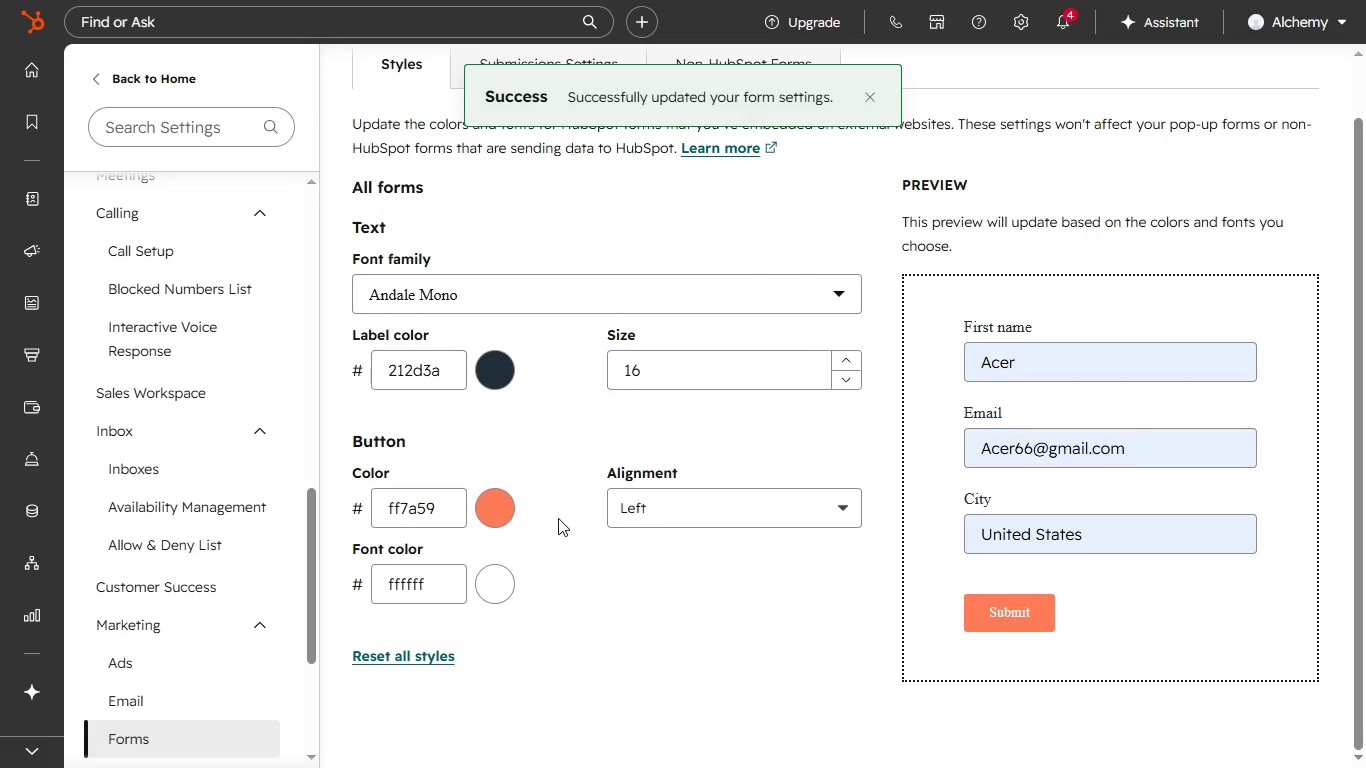 
scroll: coordinate [732, 486], scroll_direction: up, amount: 2.0
 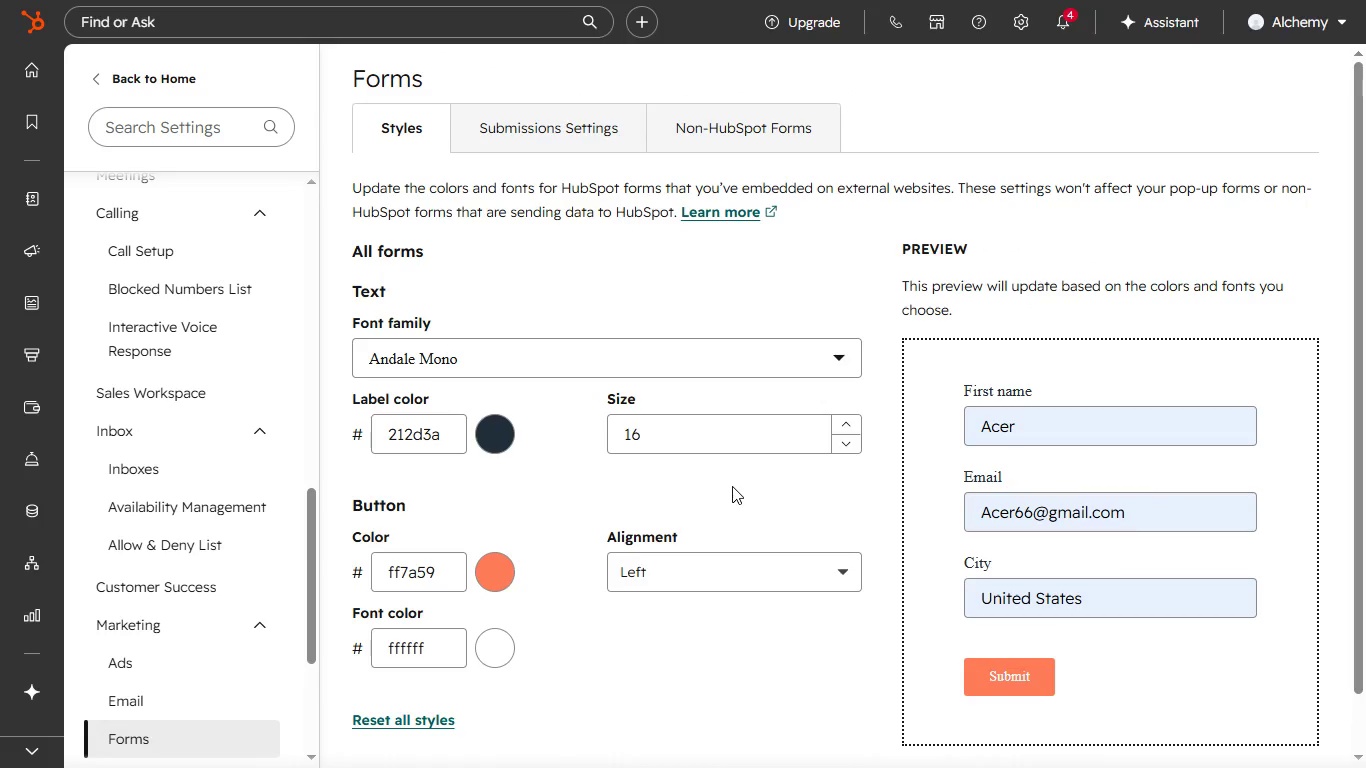 
wait(7.51)
 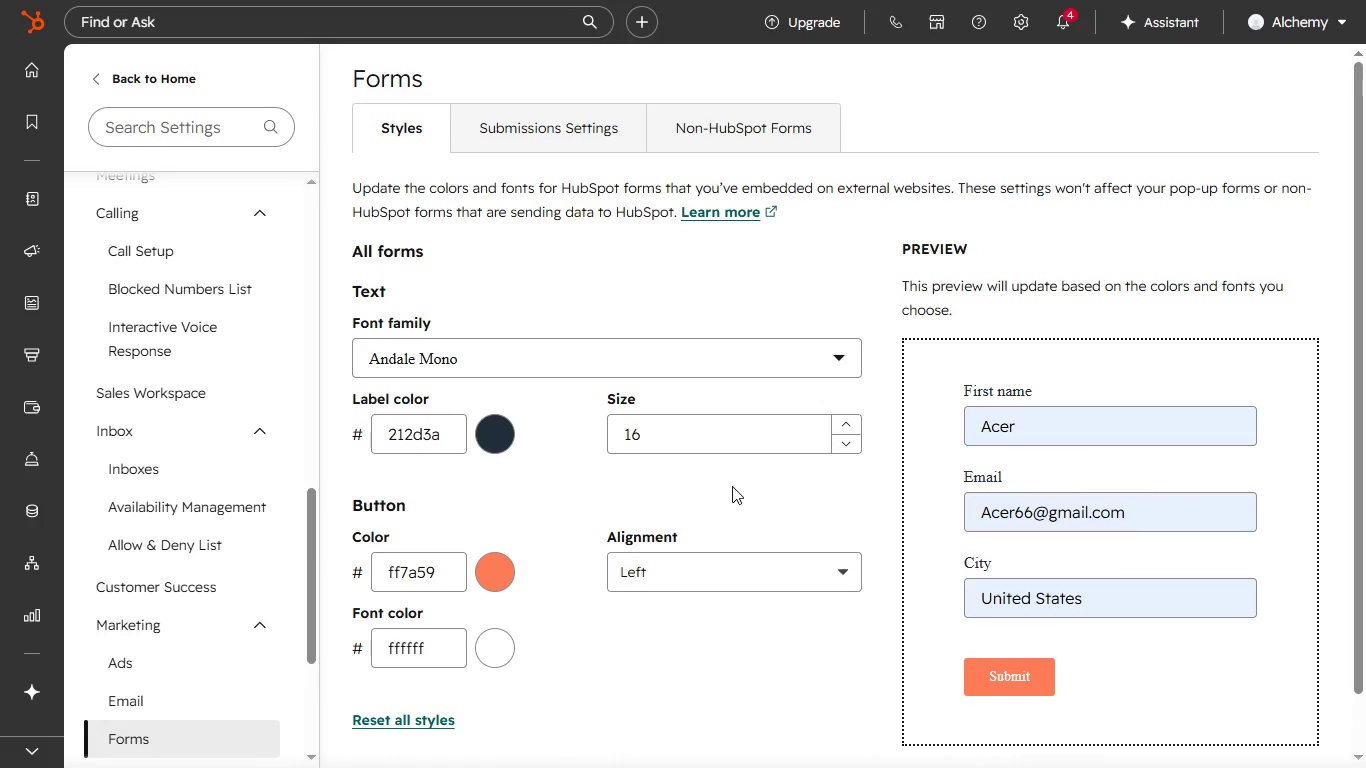 
scroll: coordinate [136, 221], scroll_direction: up, amount: 3.0
 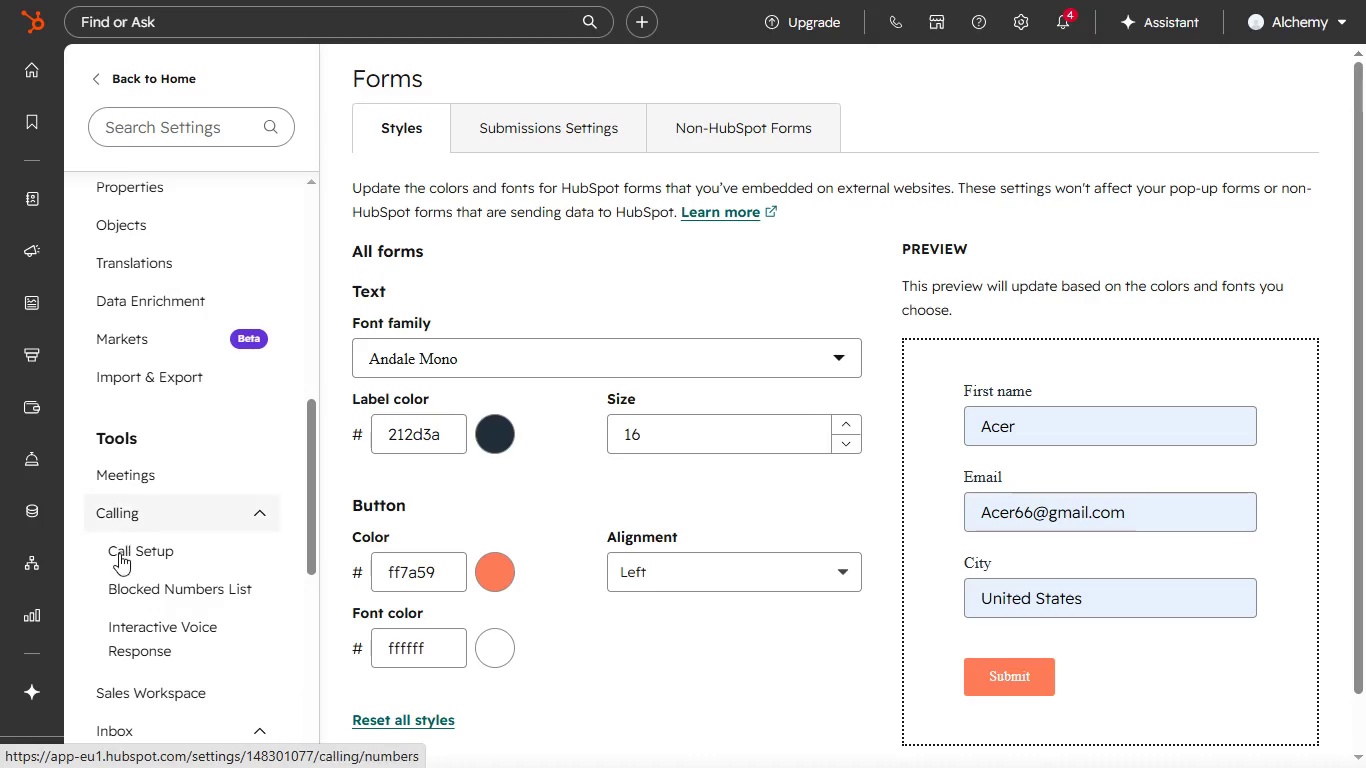 
scroll: coordinate [244, 586], scroll_direction: down, amount: 7.0
 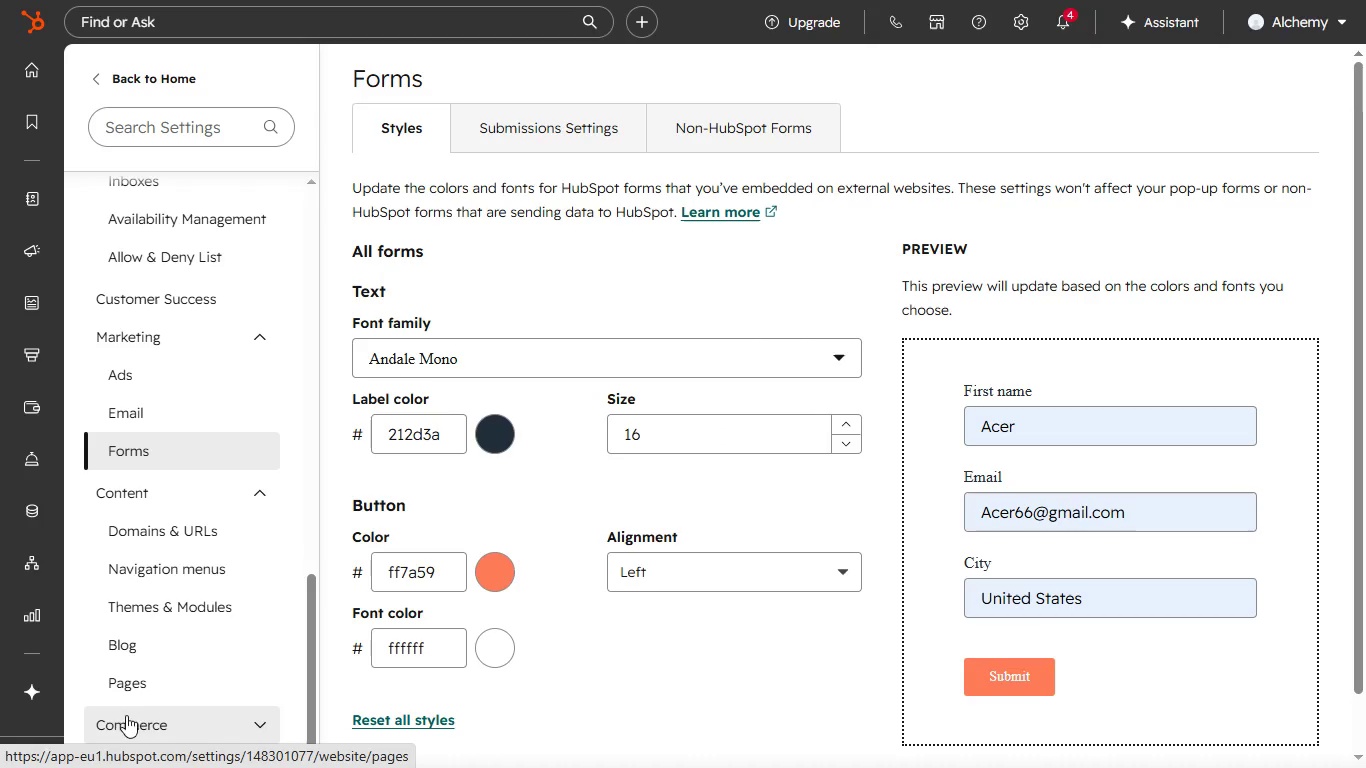 
left_click([134, 683])
 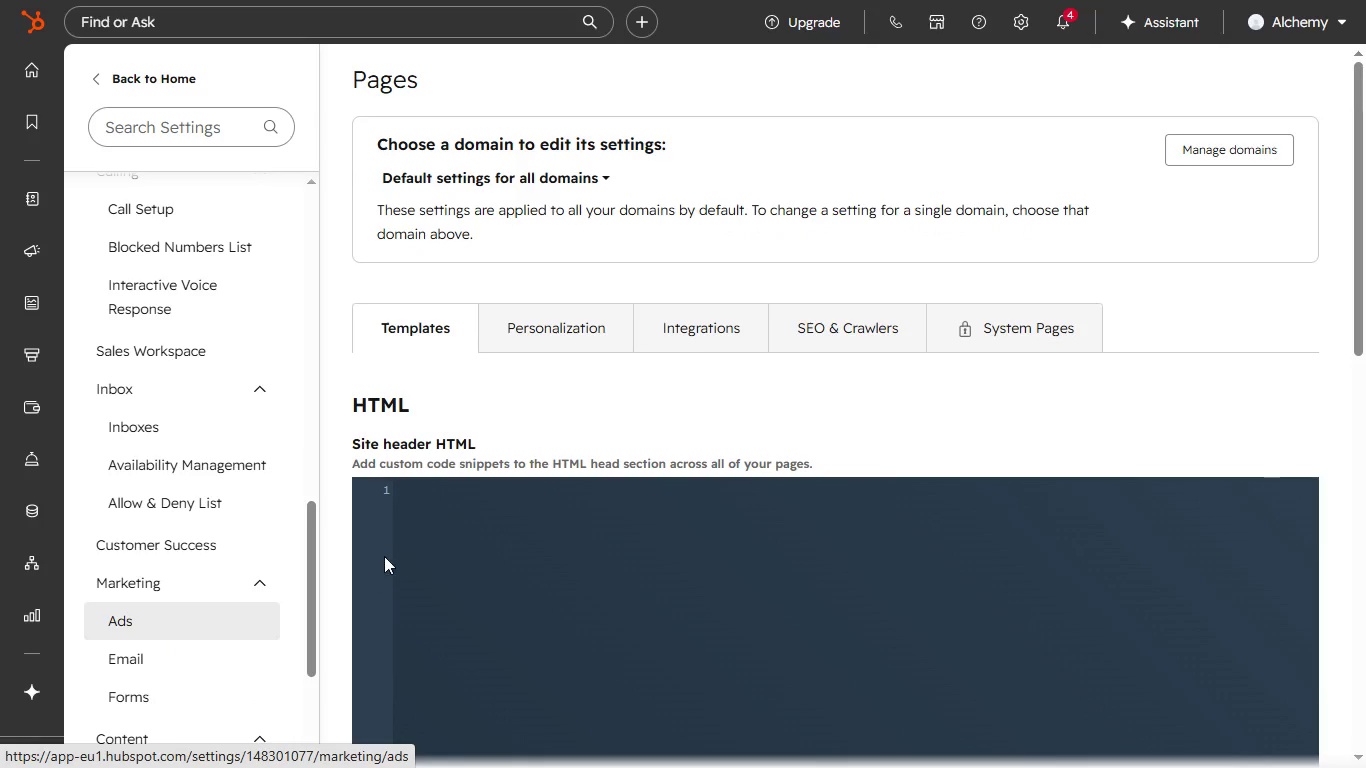 
wait(5.27)
 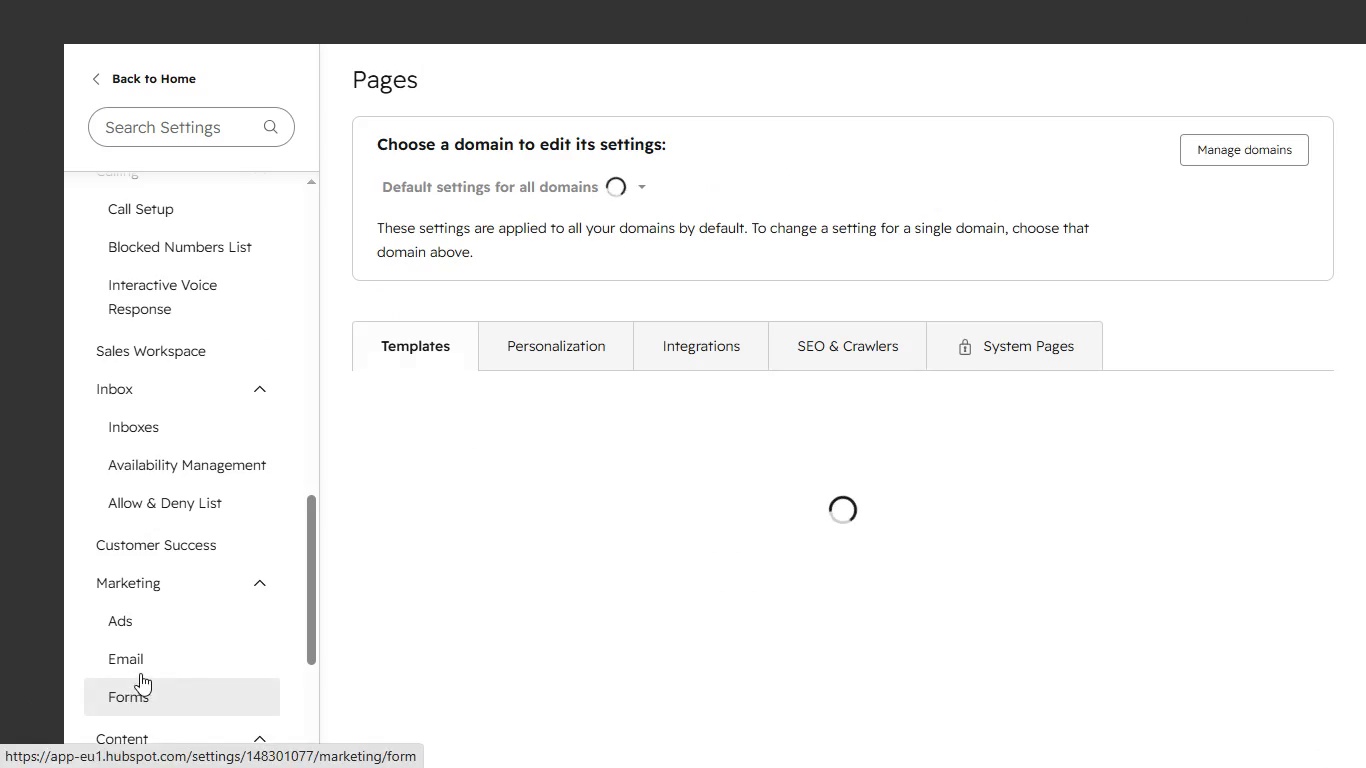 
left_click([421, 490])
 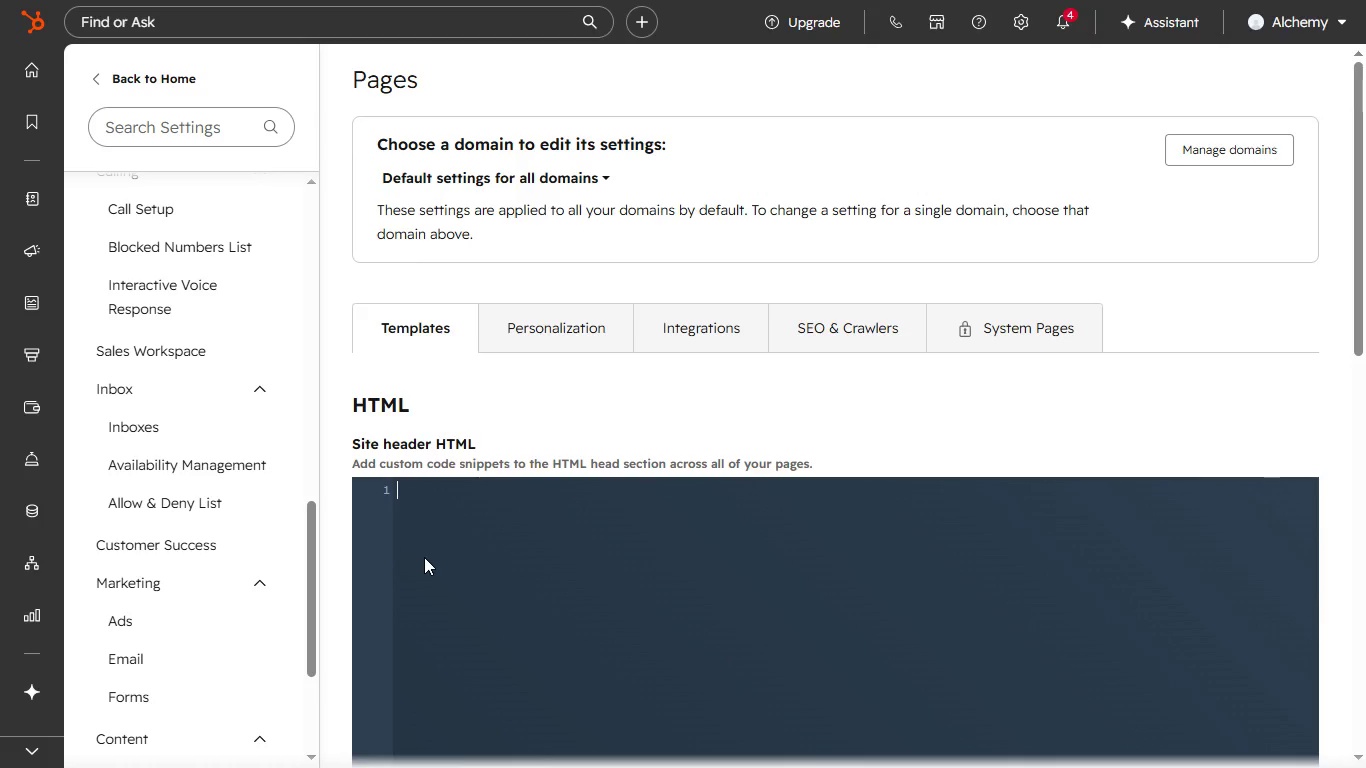 
wait(28.61)
 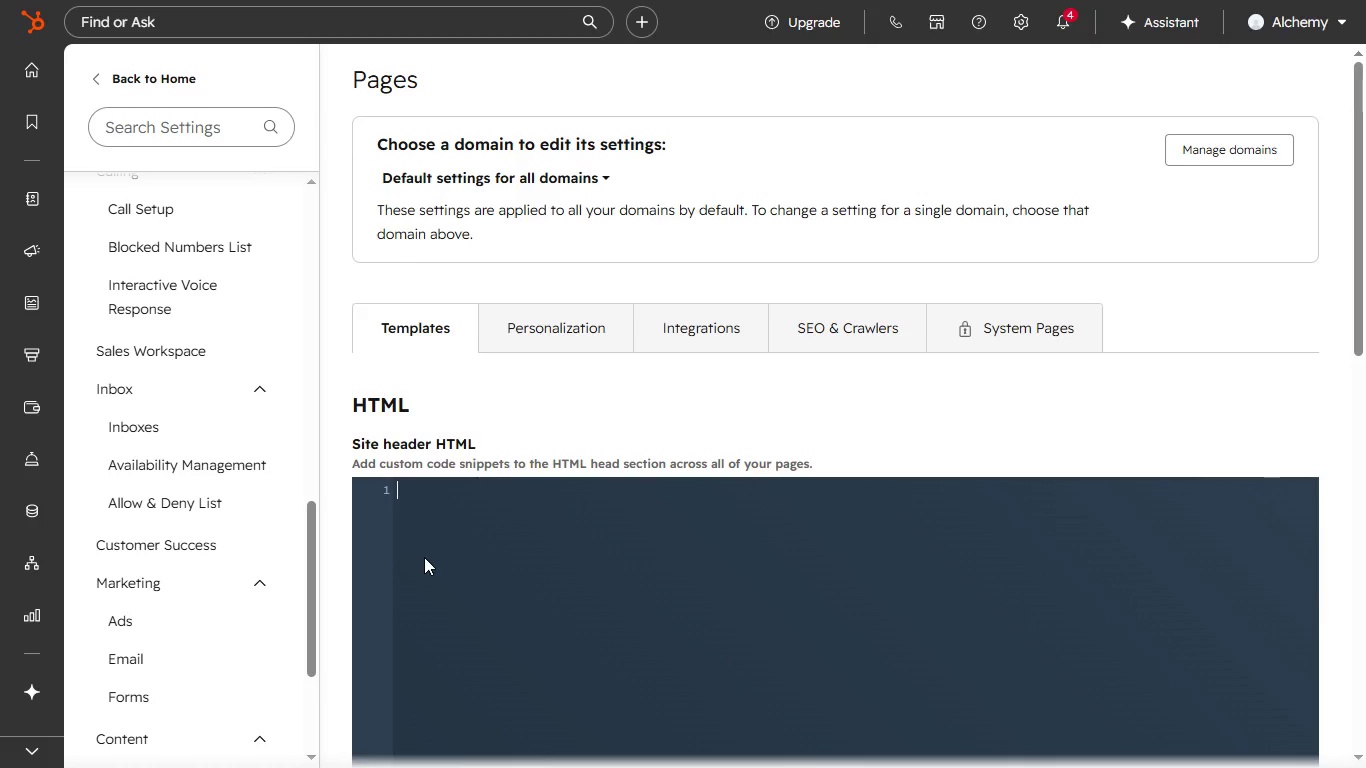 
scroll: coordinate [270, 369], scroll_direction: down, amount: 1.0
 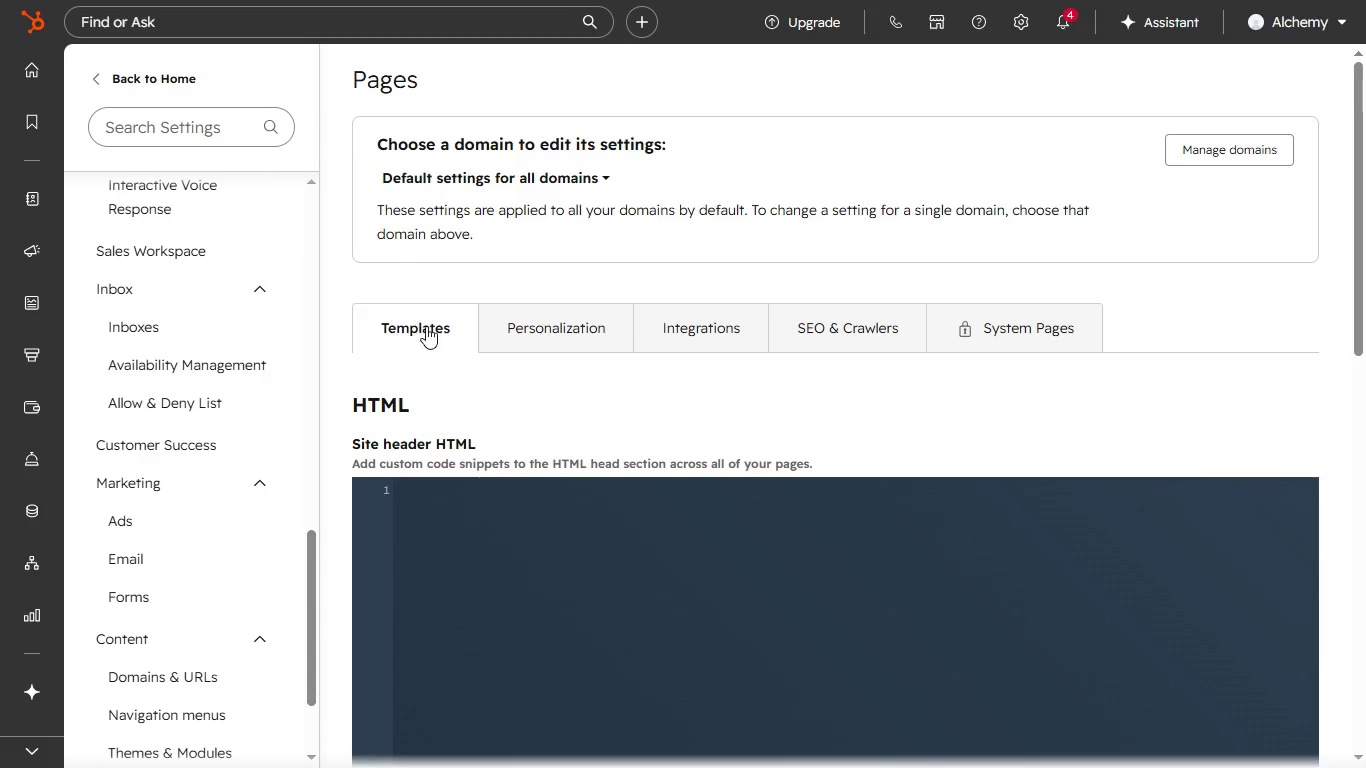 
left_click([530, 326])
 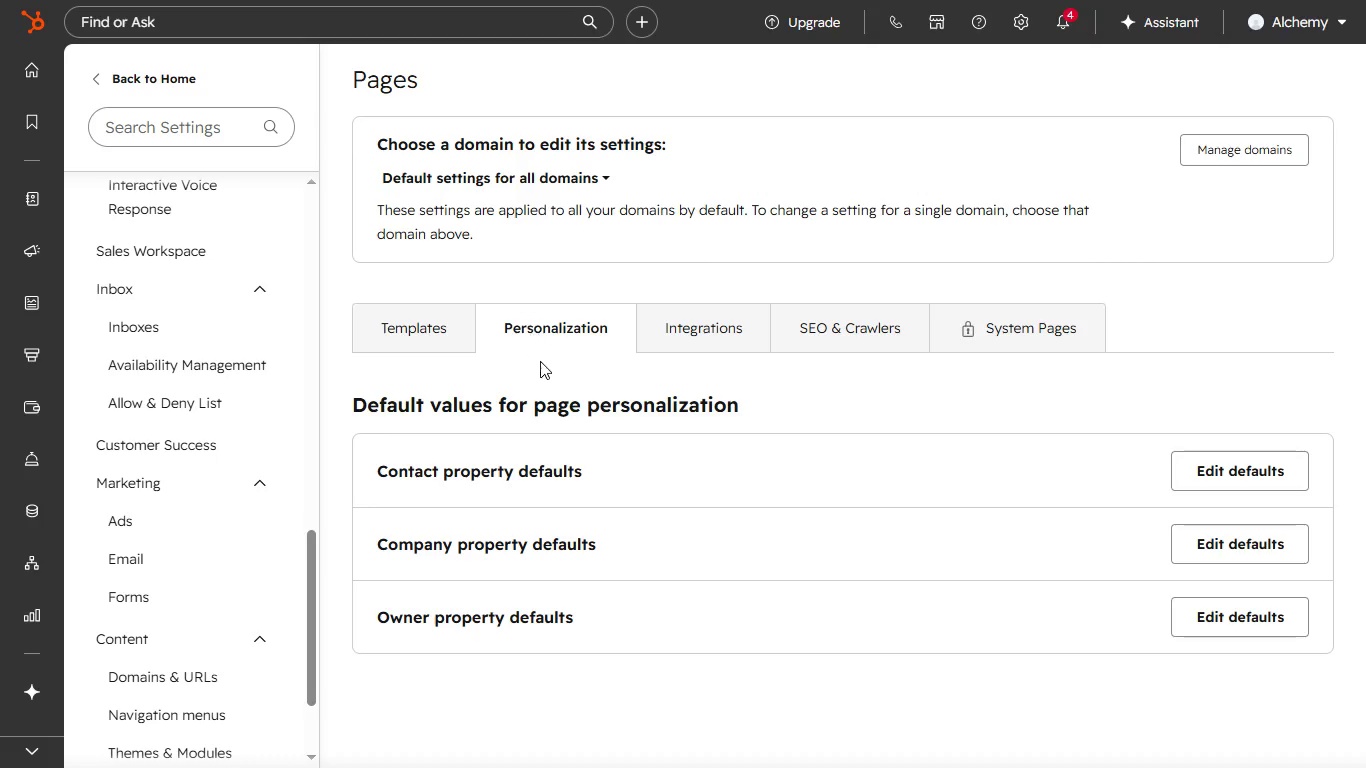 
scroll: coordinate [549, 407], scroll_direction: down, amount: 4.0
 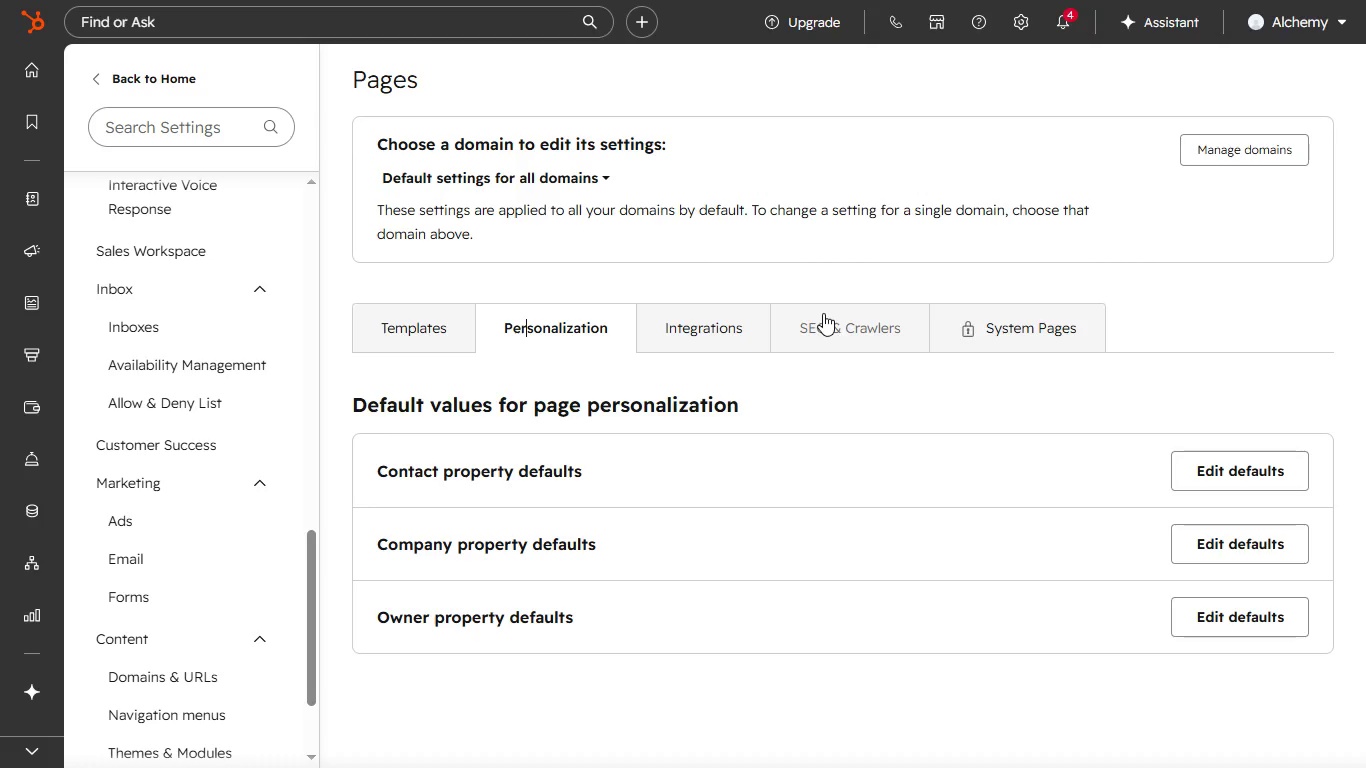 
left_click([823, 313])
 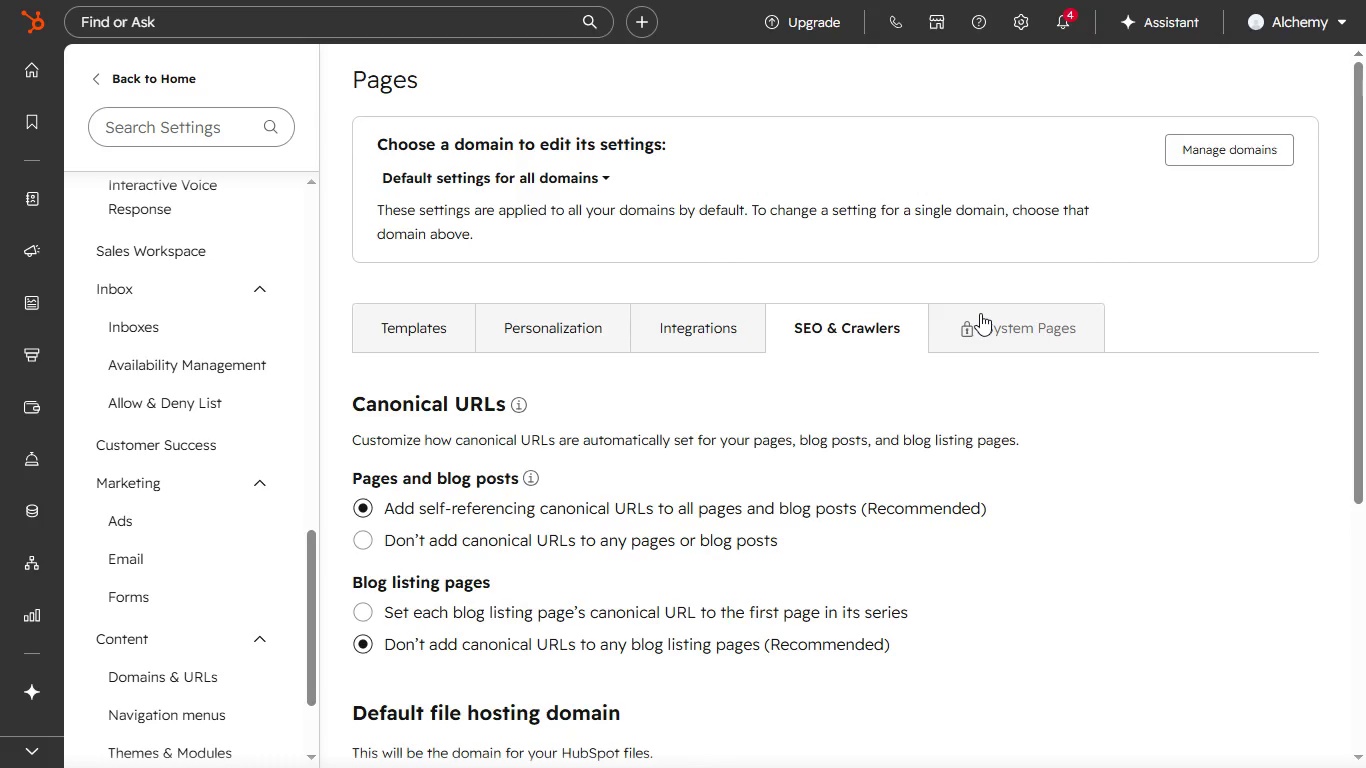 
left_click([992, 313])
 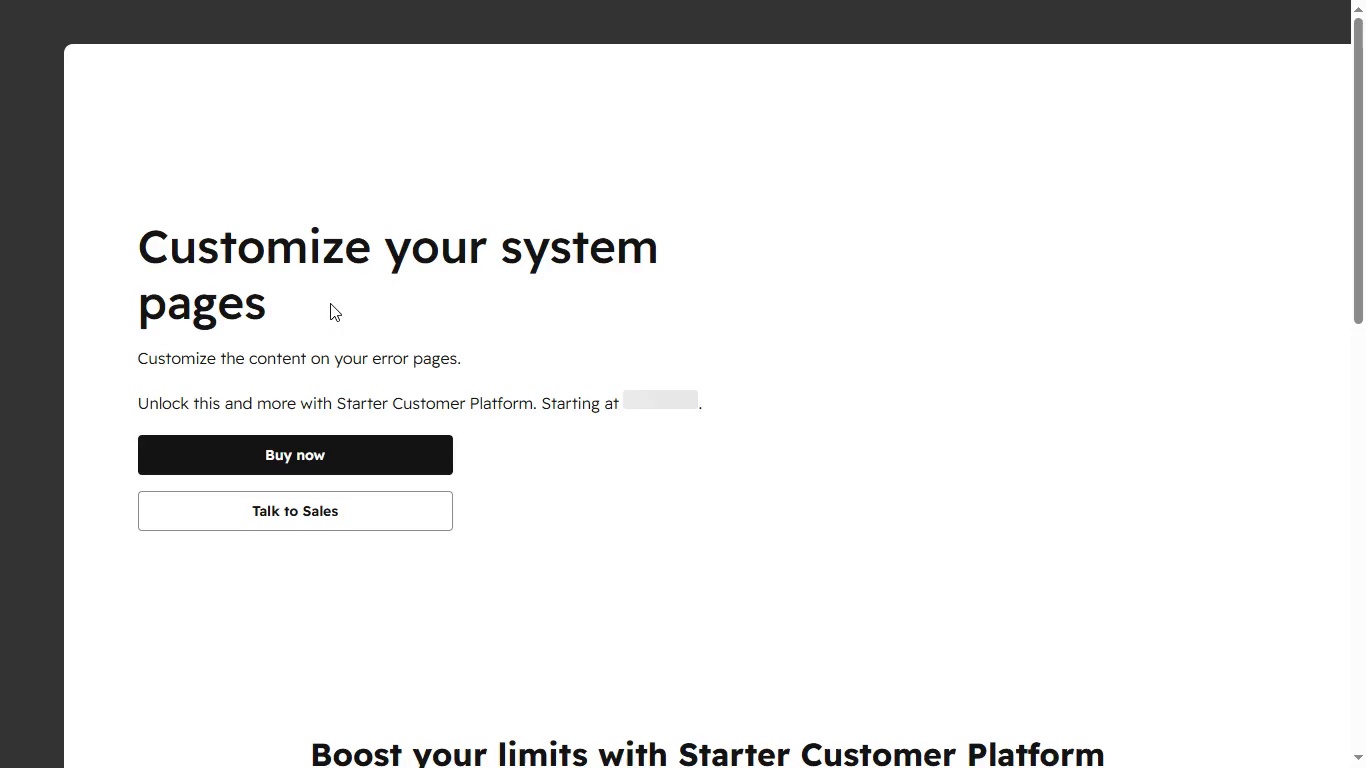 
scroll: coordinate [423, 397], scroll_direction: down, amount: 3.0
 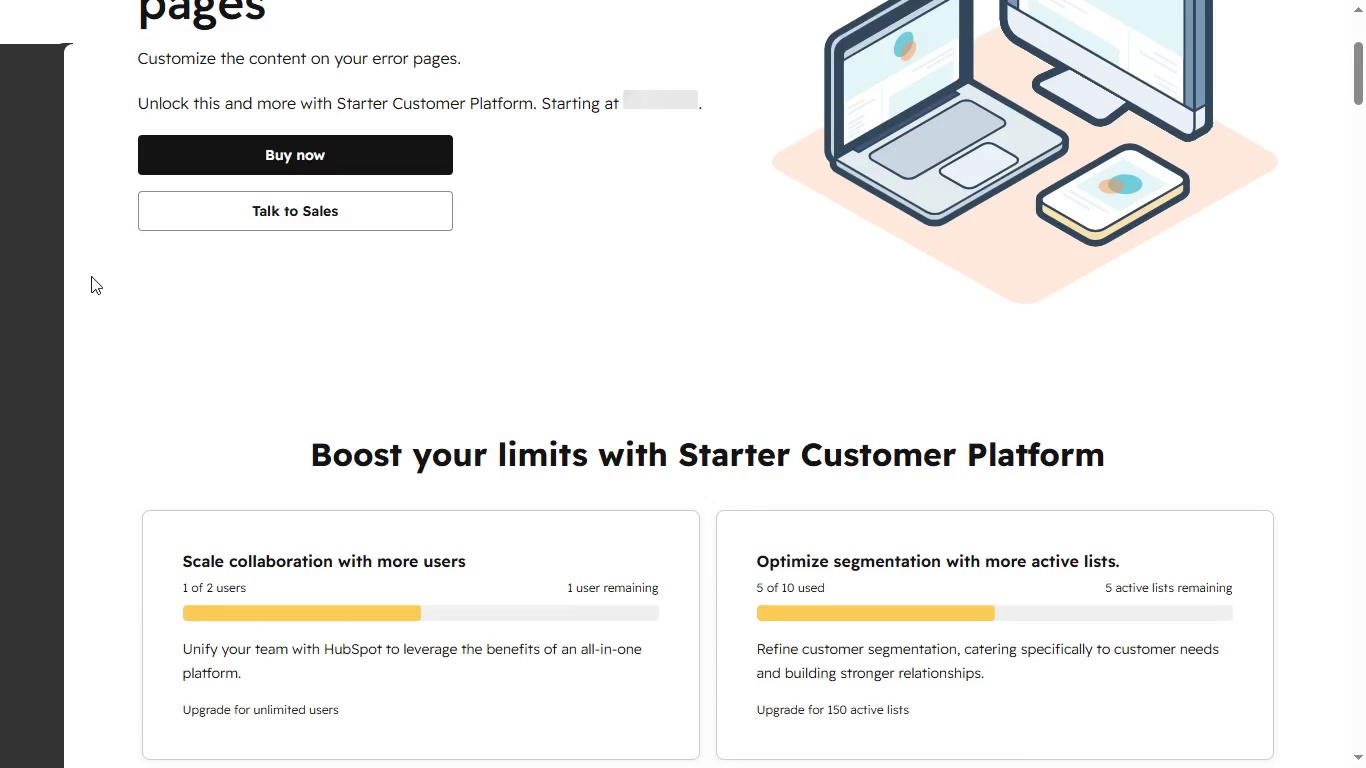 
scroll: coordinate [0, 73], scroll_direction: up, amount: 5.0
 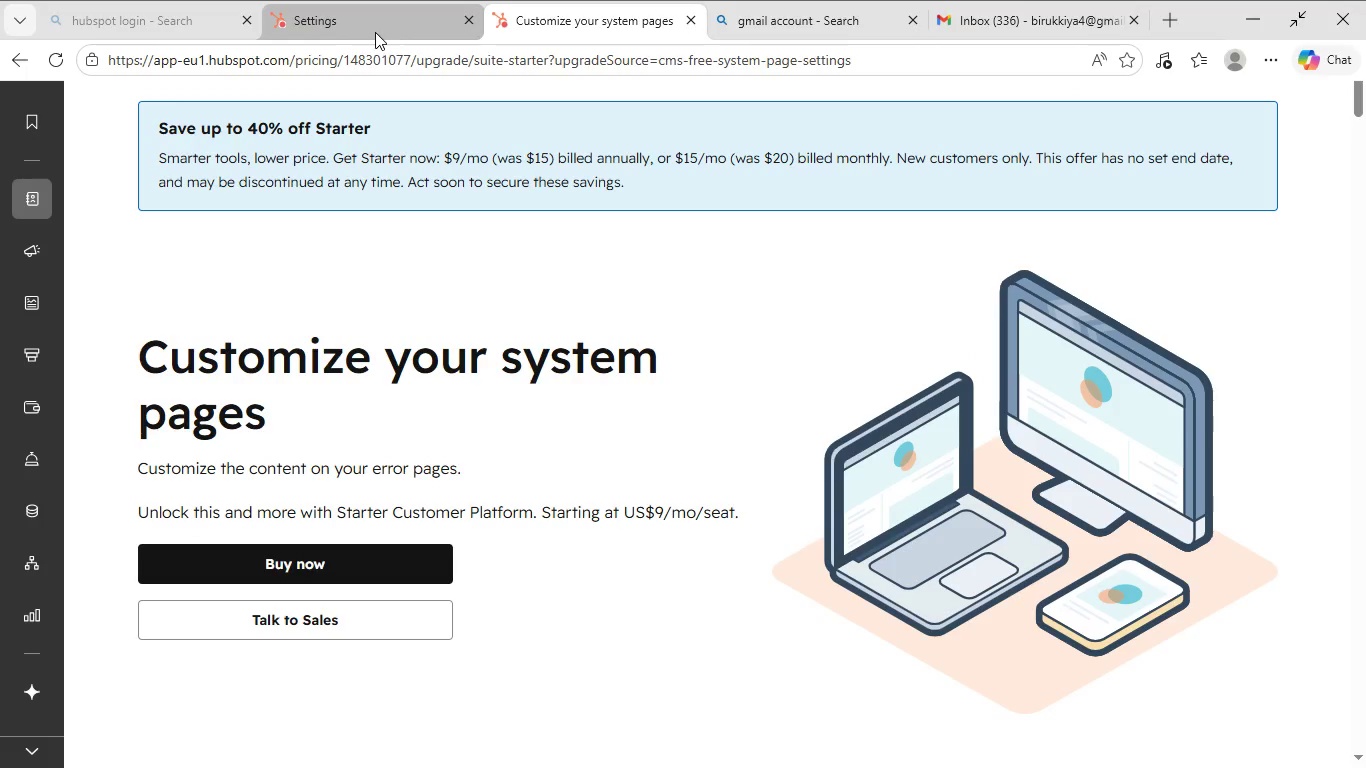 
left_click([560, 25])
 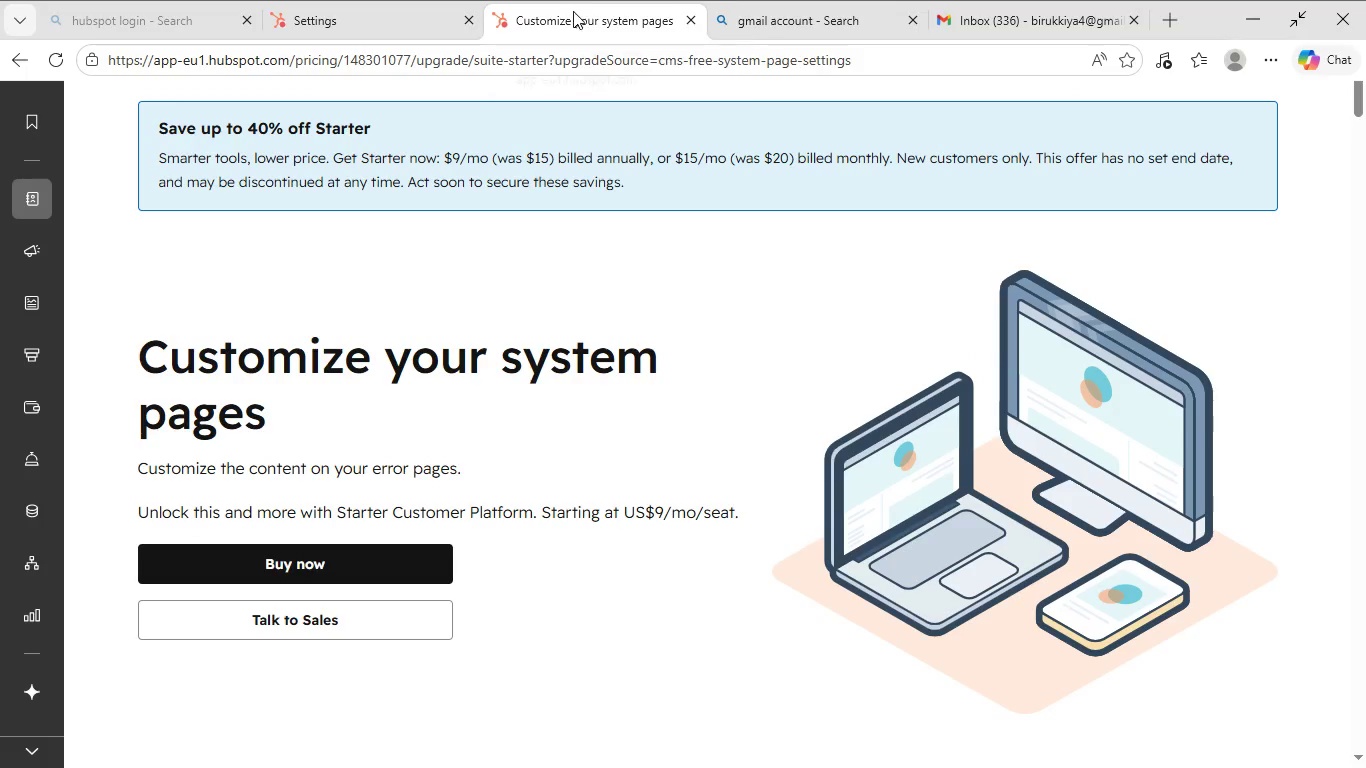 
left_click([573, 15])
 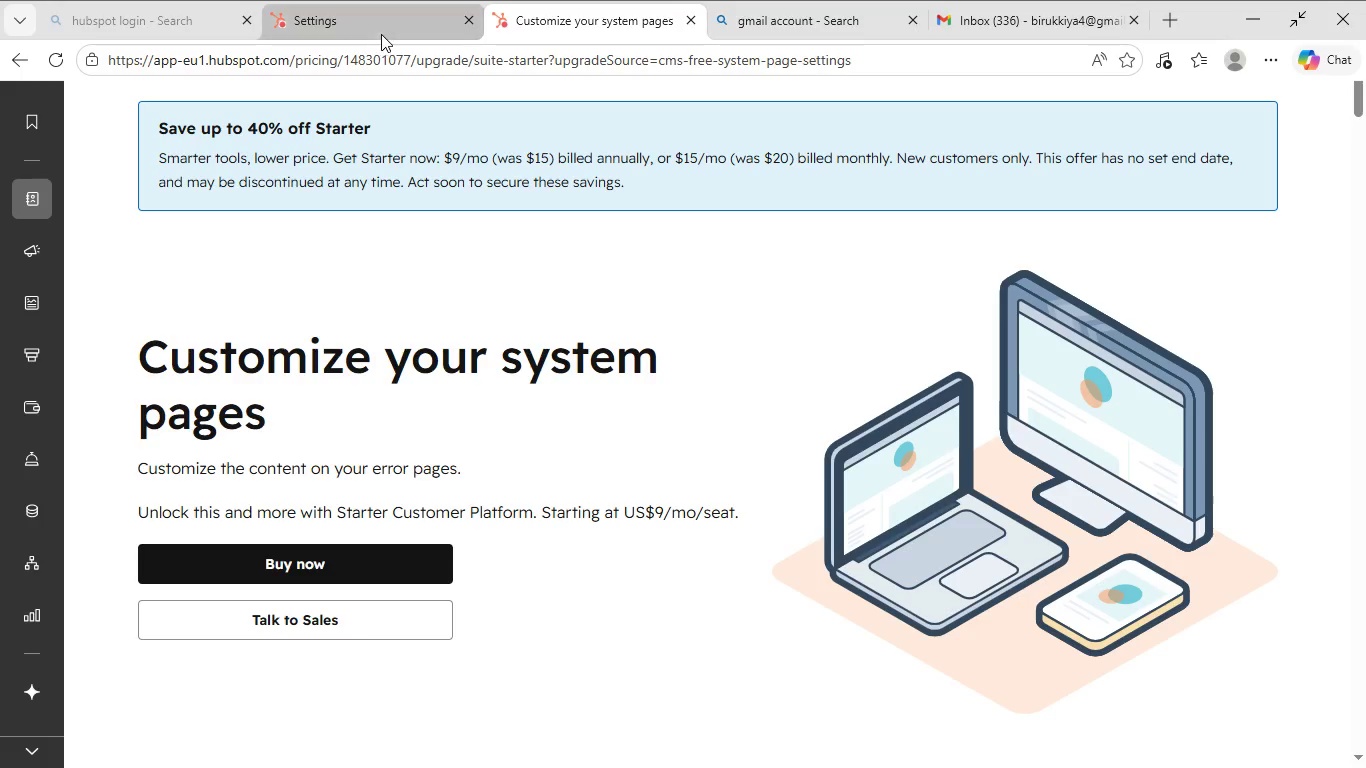 
left_click([362, 21])
 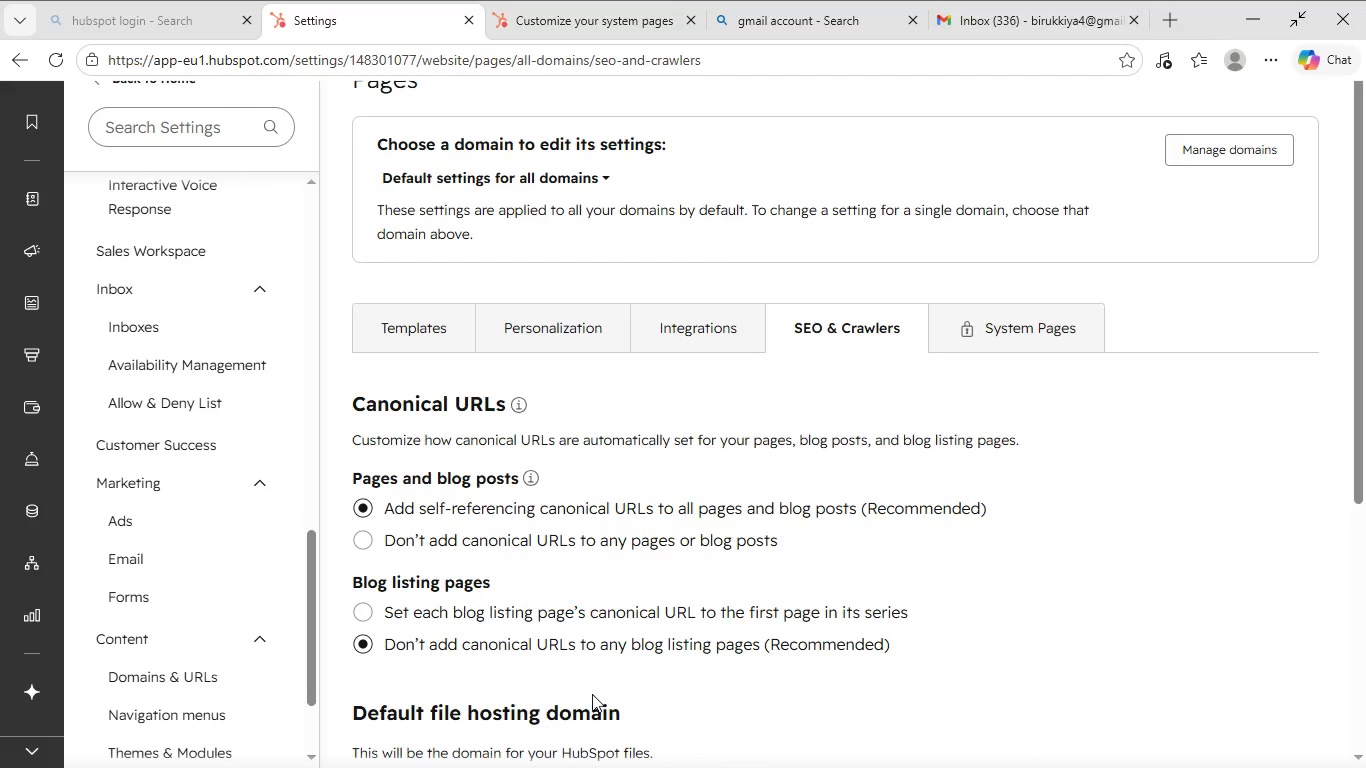 
scroll: coordinate [117, 526], scroll_direction: none, amount: 0.0
 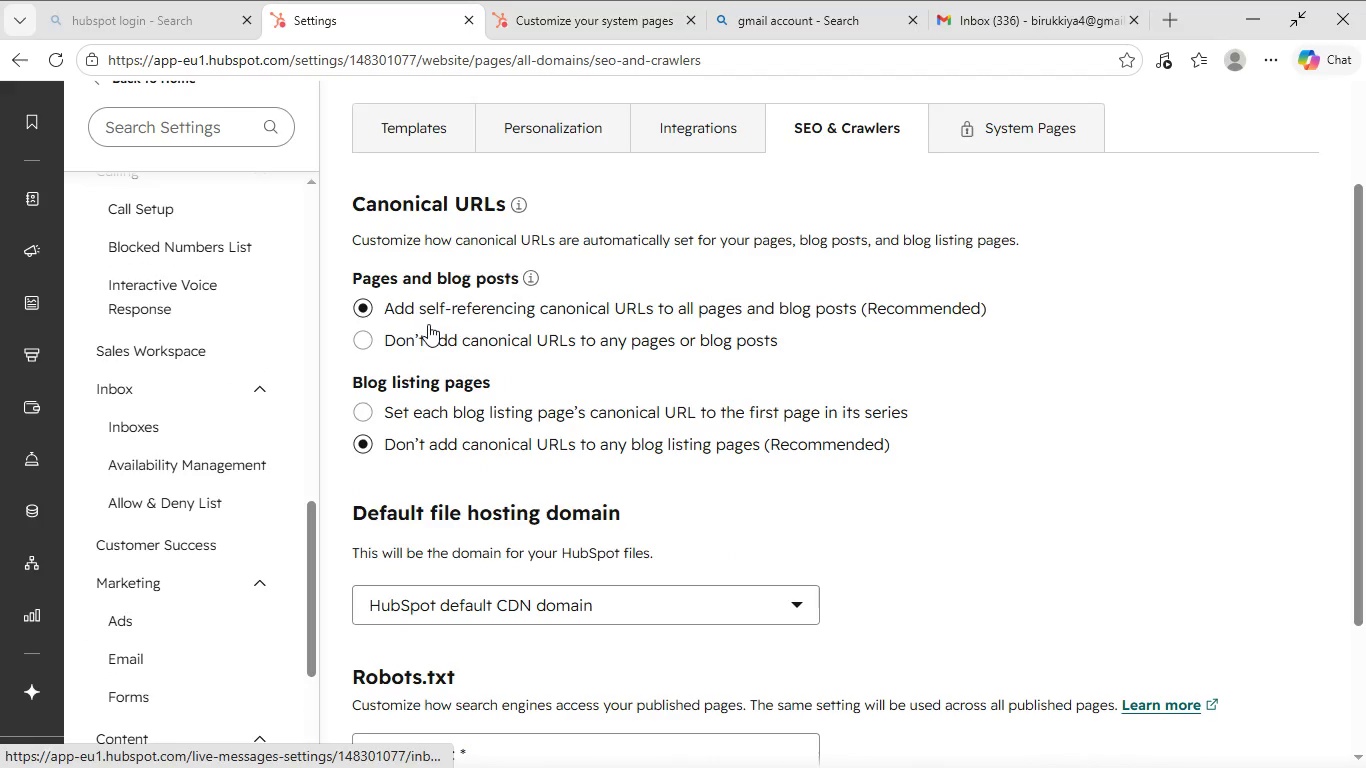 
scroll: coordinate [386, 311], scroll_direction: up, amount: 6.0
 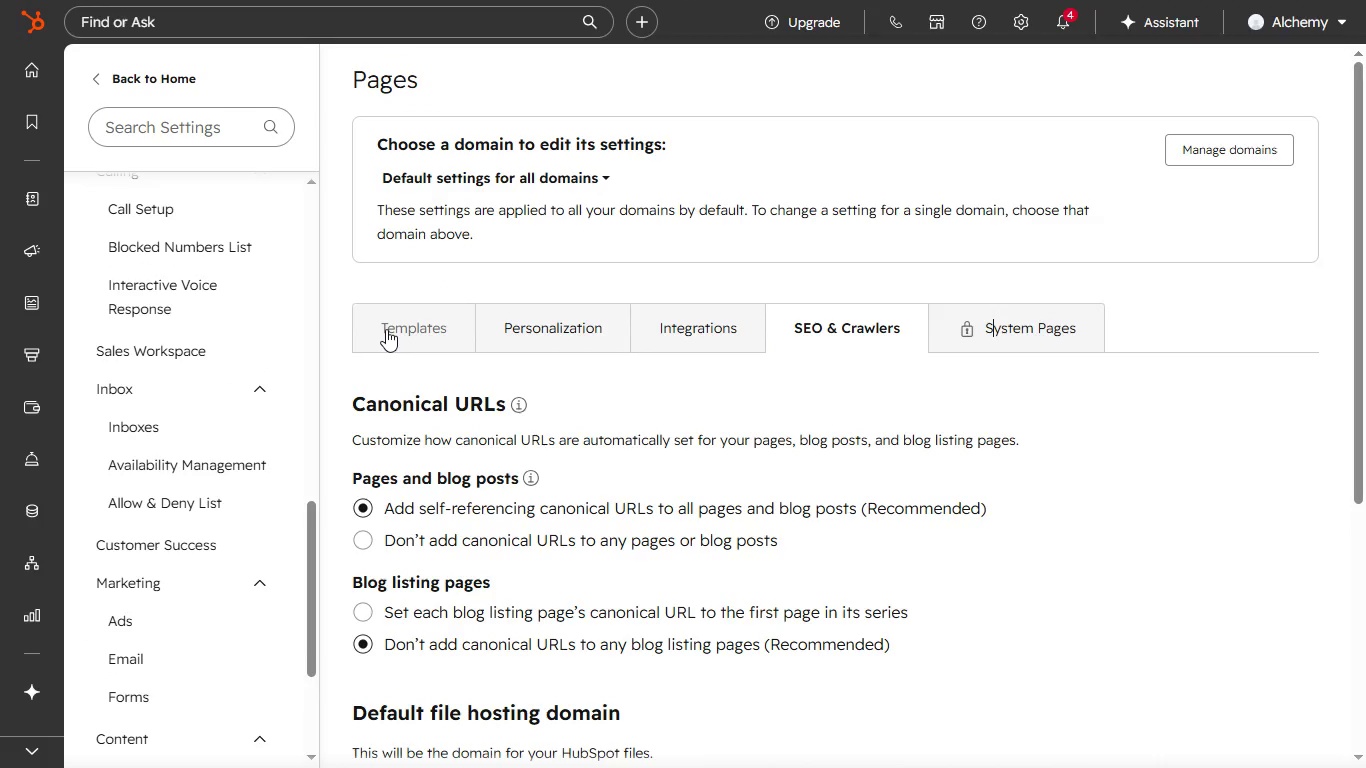 
left_click([386, 329])
 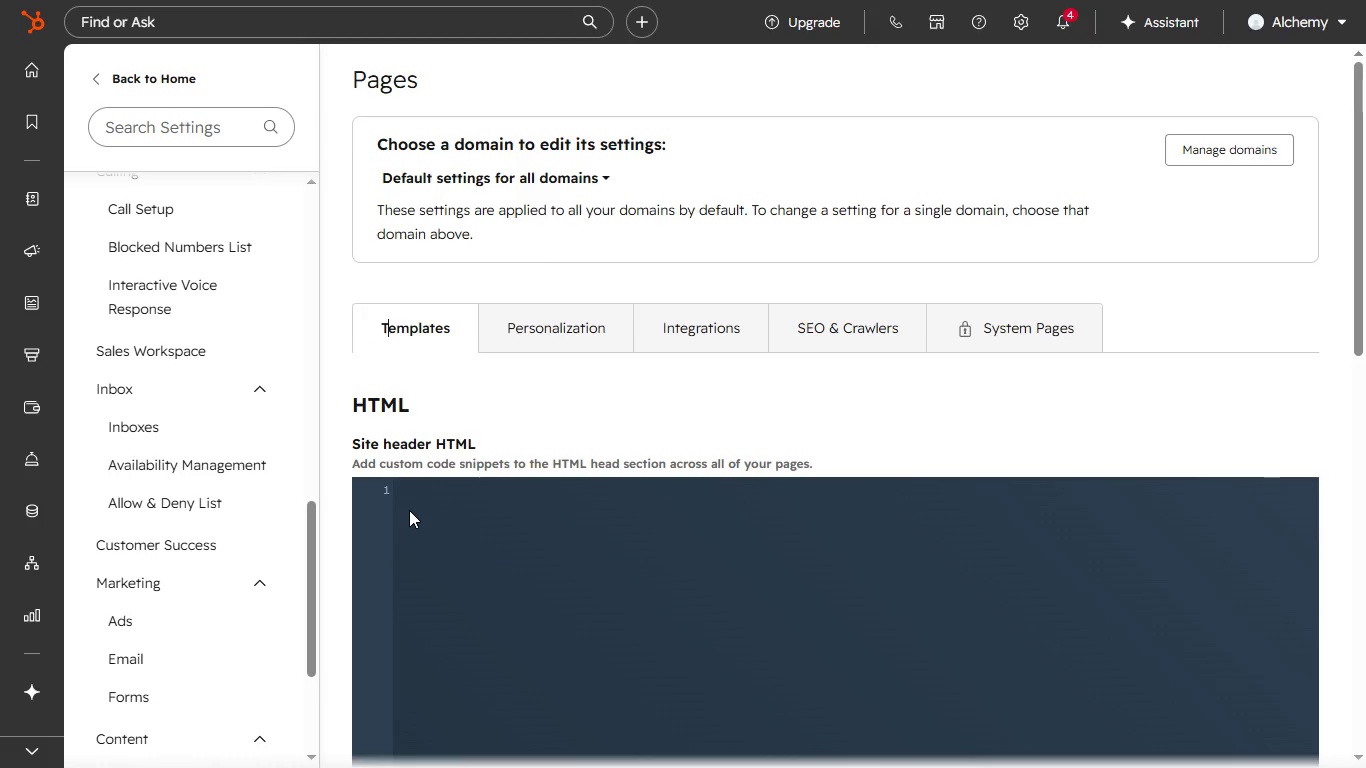 
left_click([413, 495])
 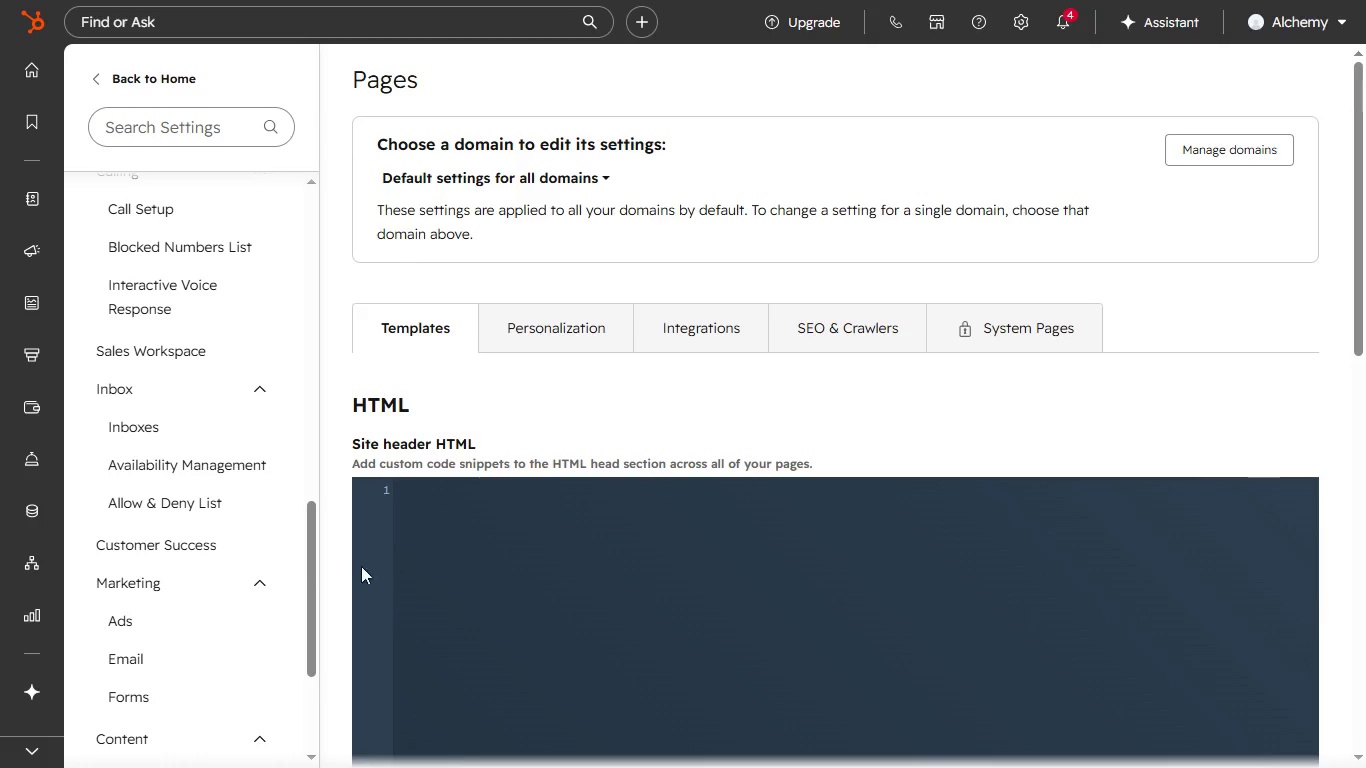 
wait(7.77)
 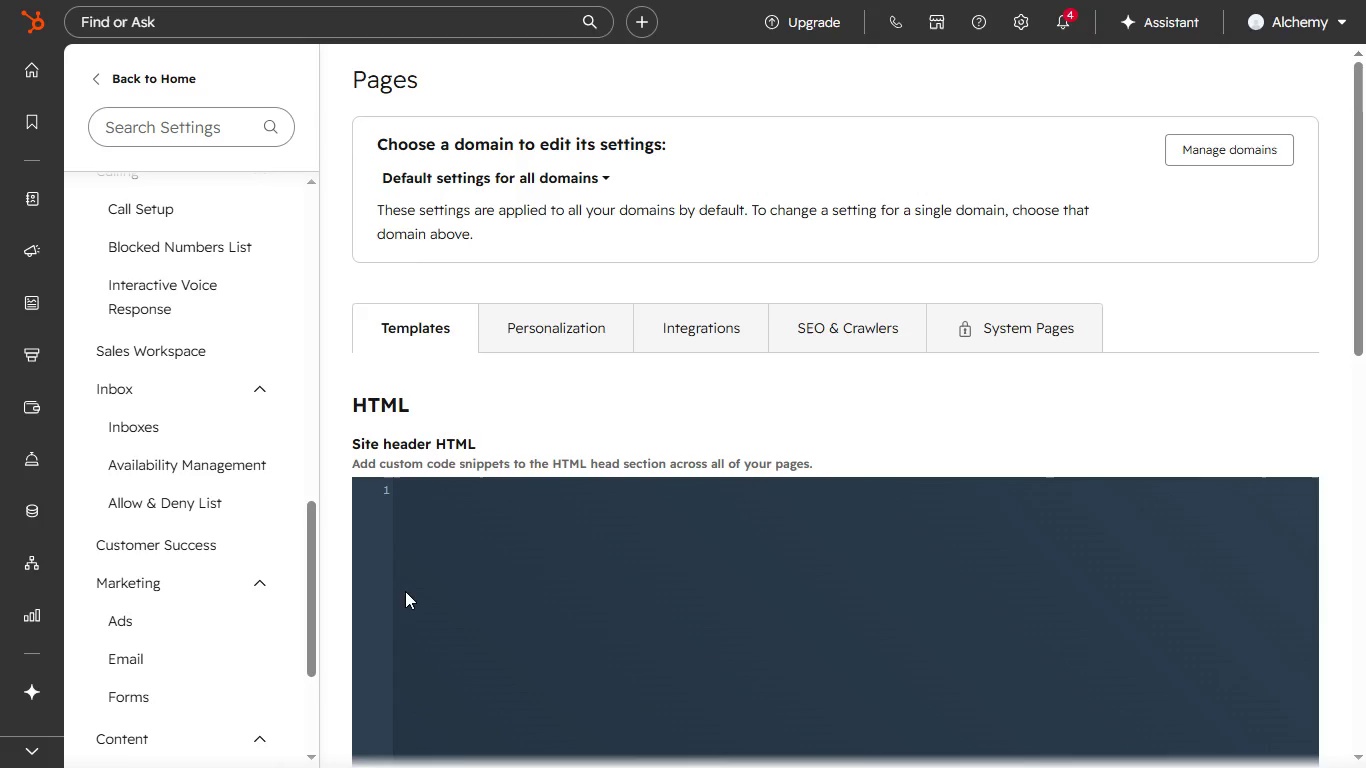 
mouse_move([53, 189])
 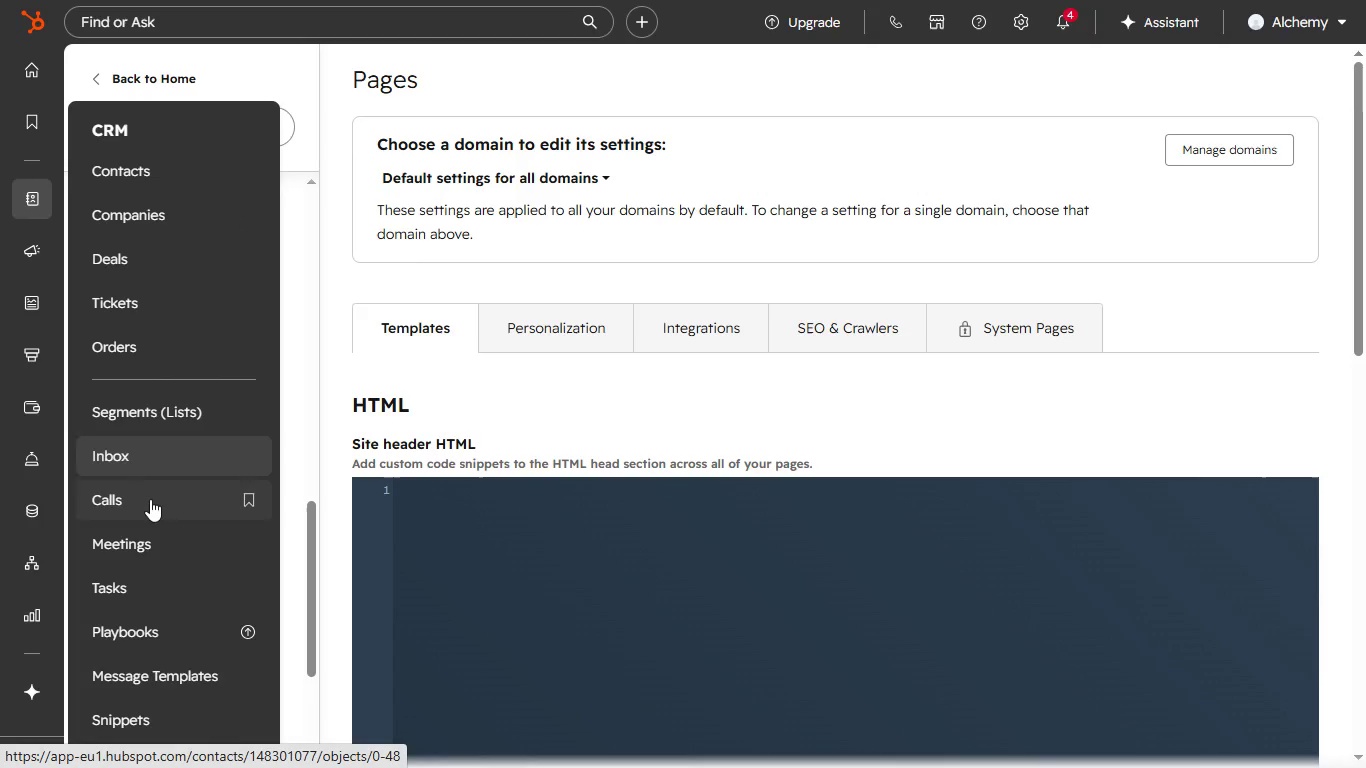 
scroll: coordinate [150, 511], scroll_direction: down, amount: 1.0
 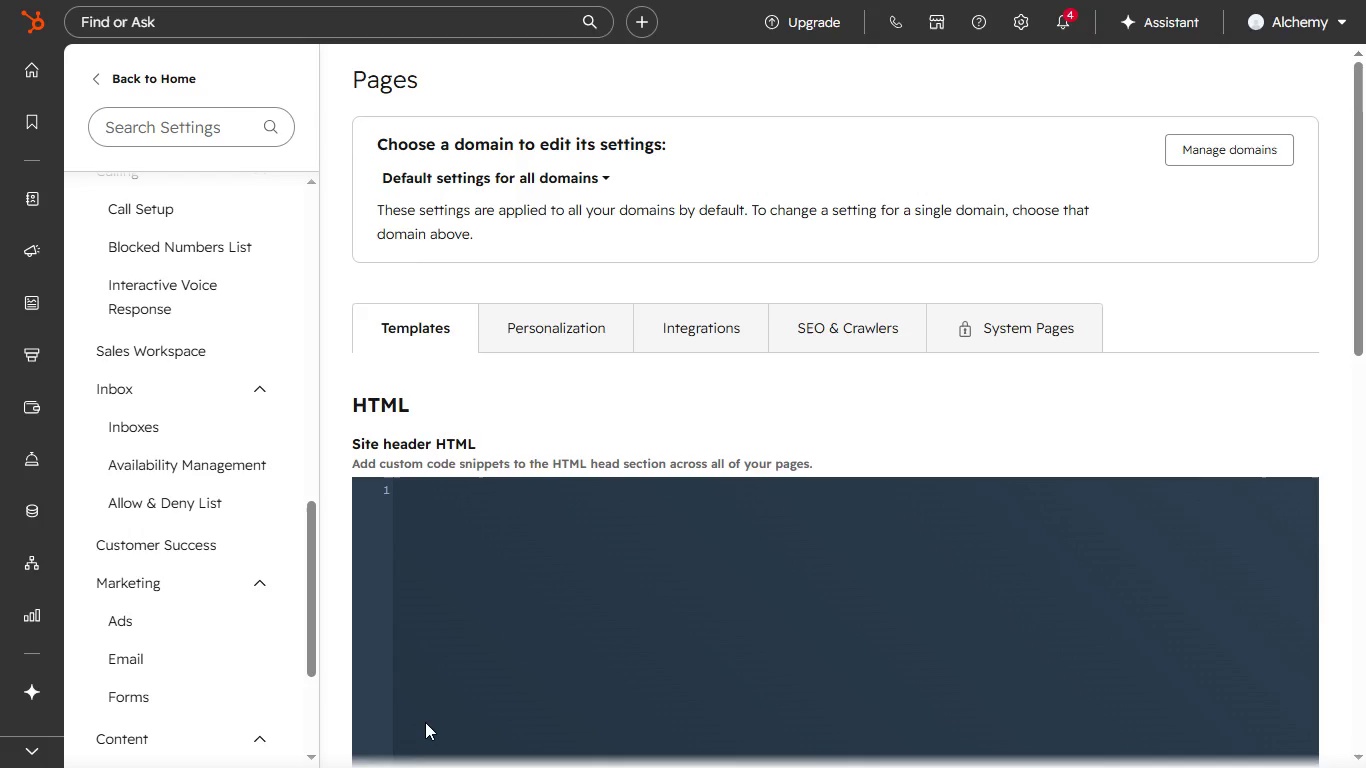 
wait(10.27)
 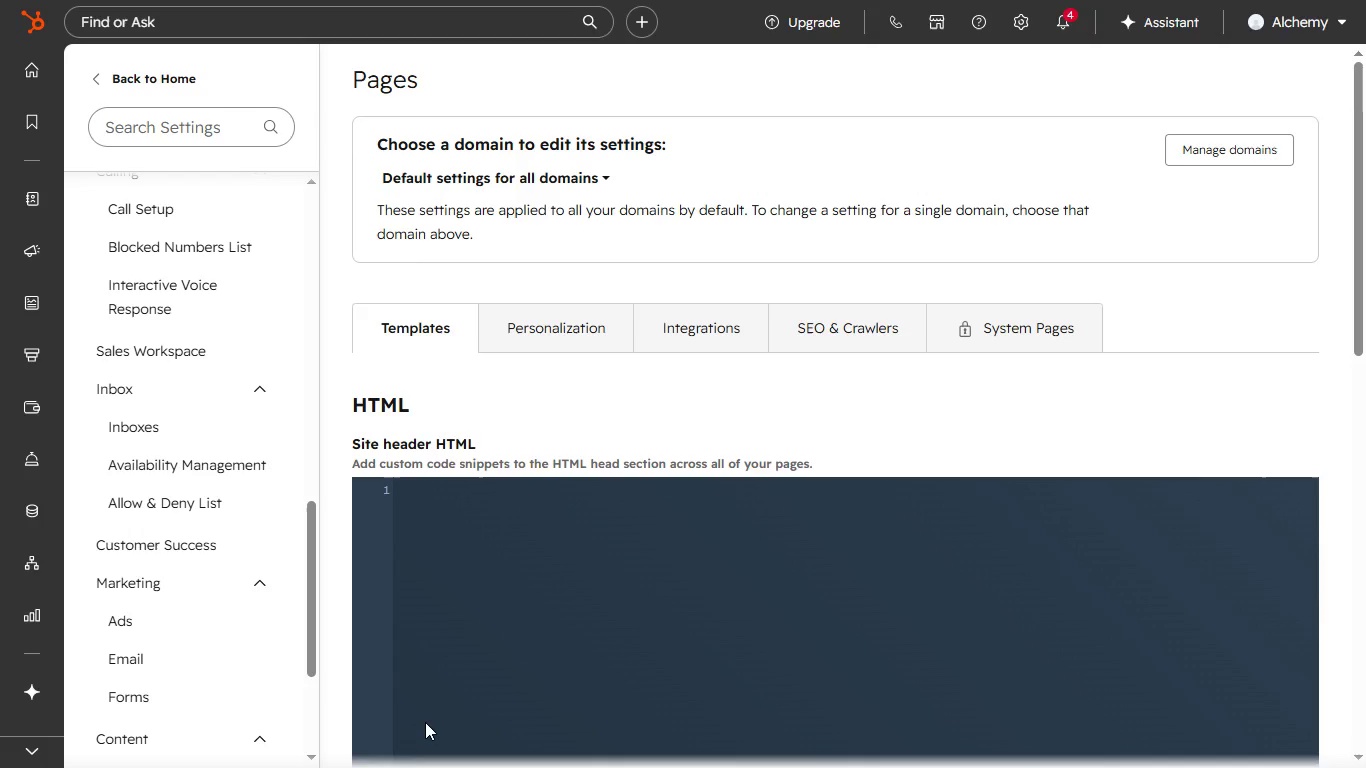 
type(Legal Firms )
 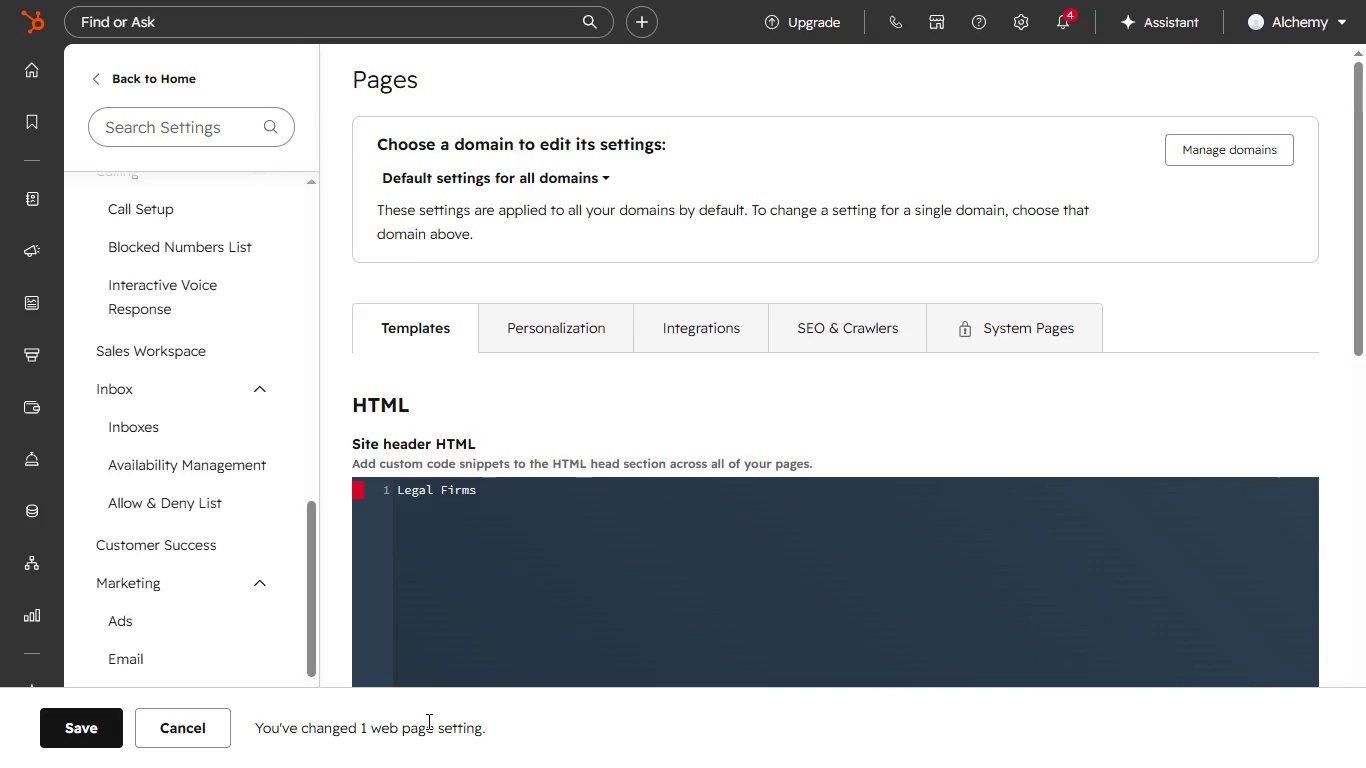 
type(Page)
 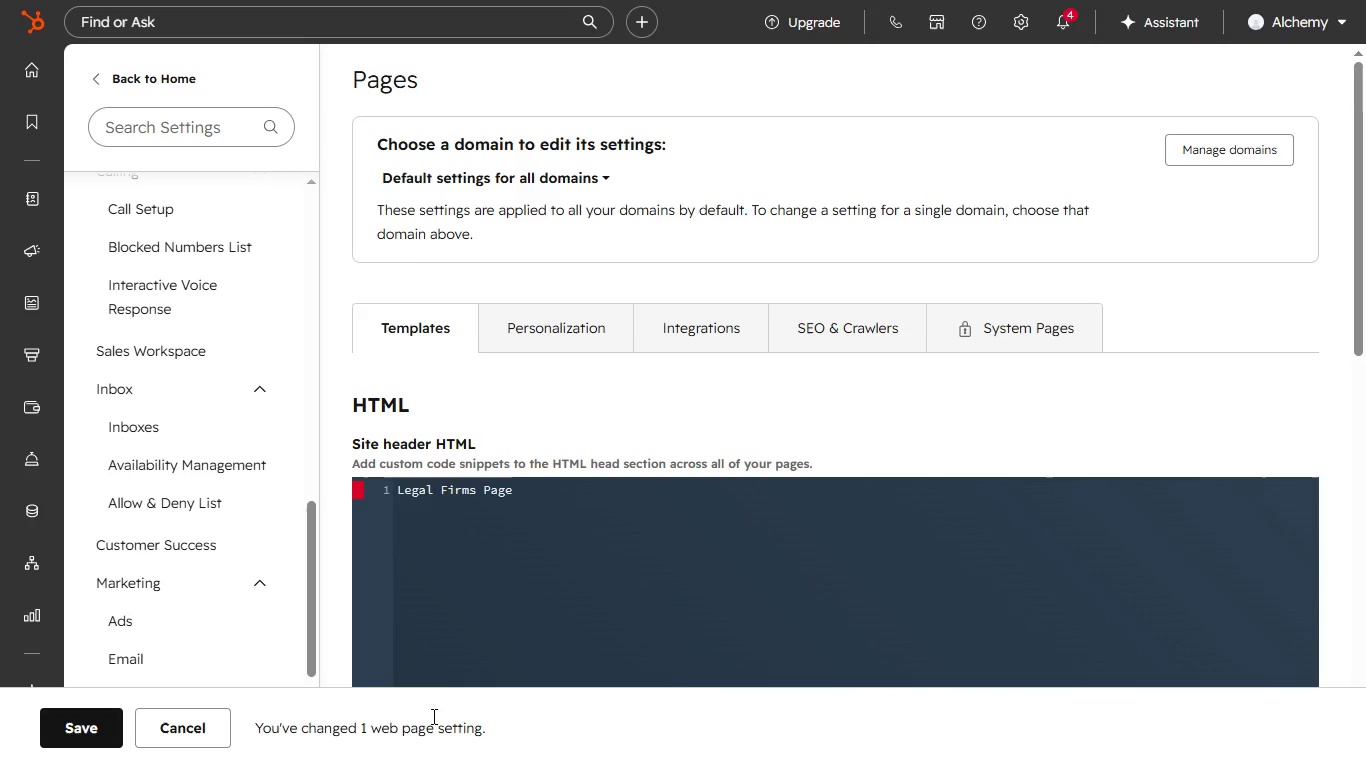 
scroll: coordinate [453, 556], scroll_direction: down, amount: 7.0
 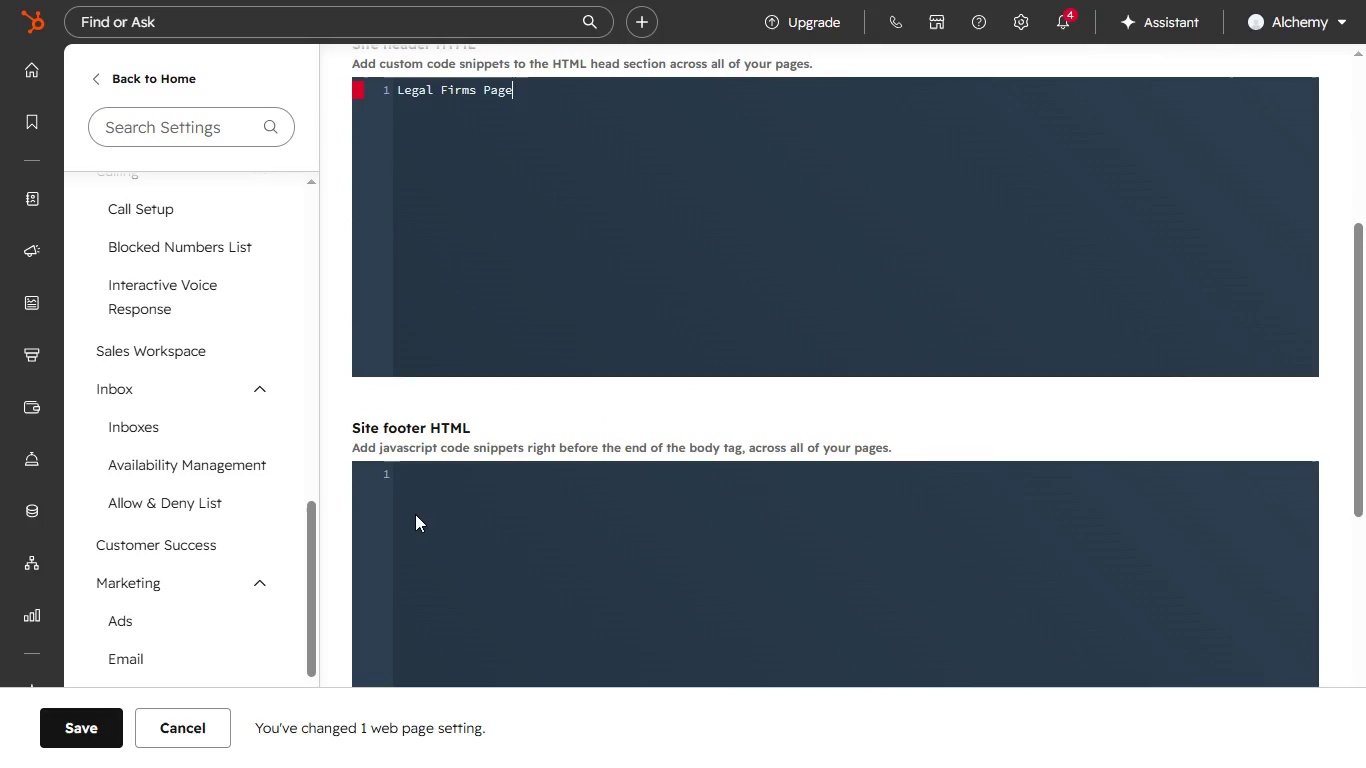 
left_click([415, 505])
 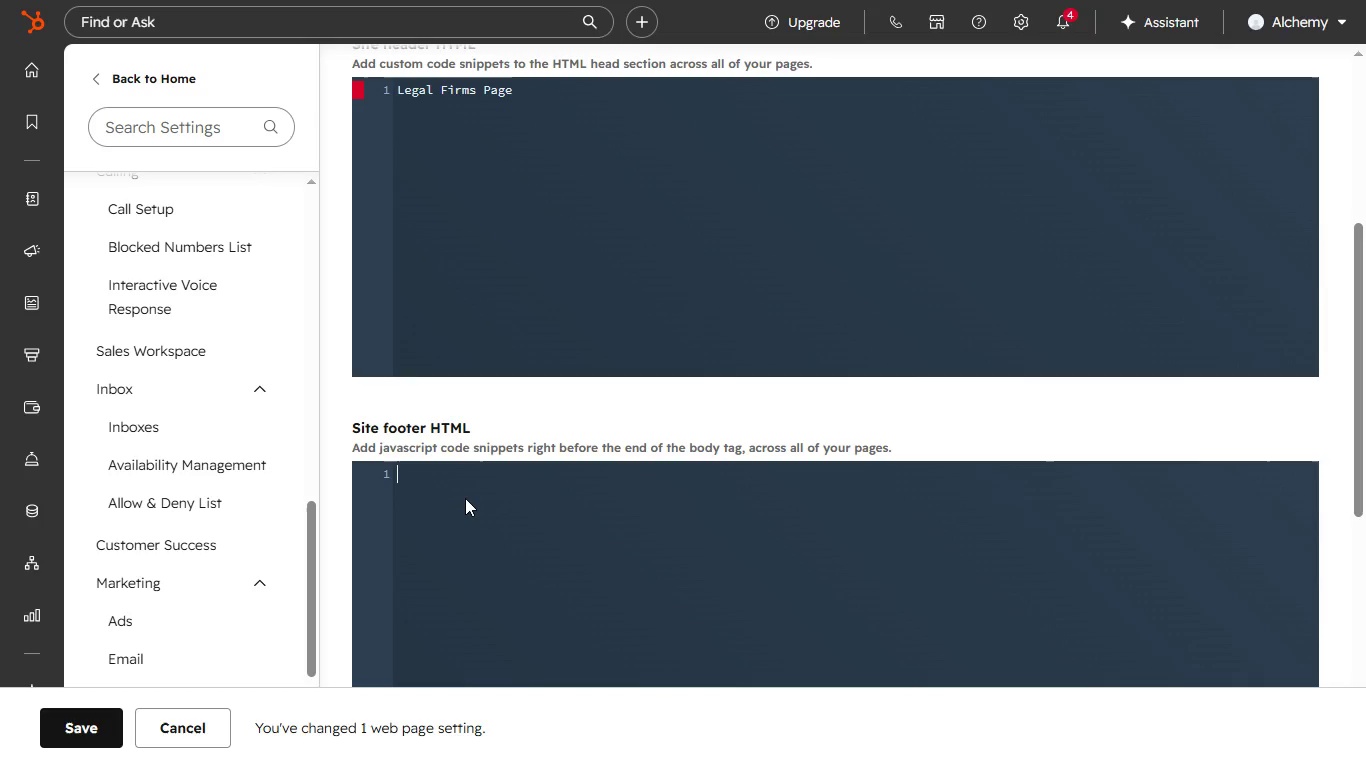 
wait(13.55)
 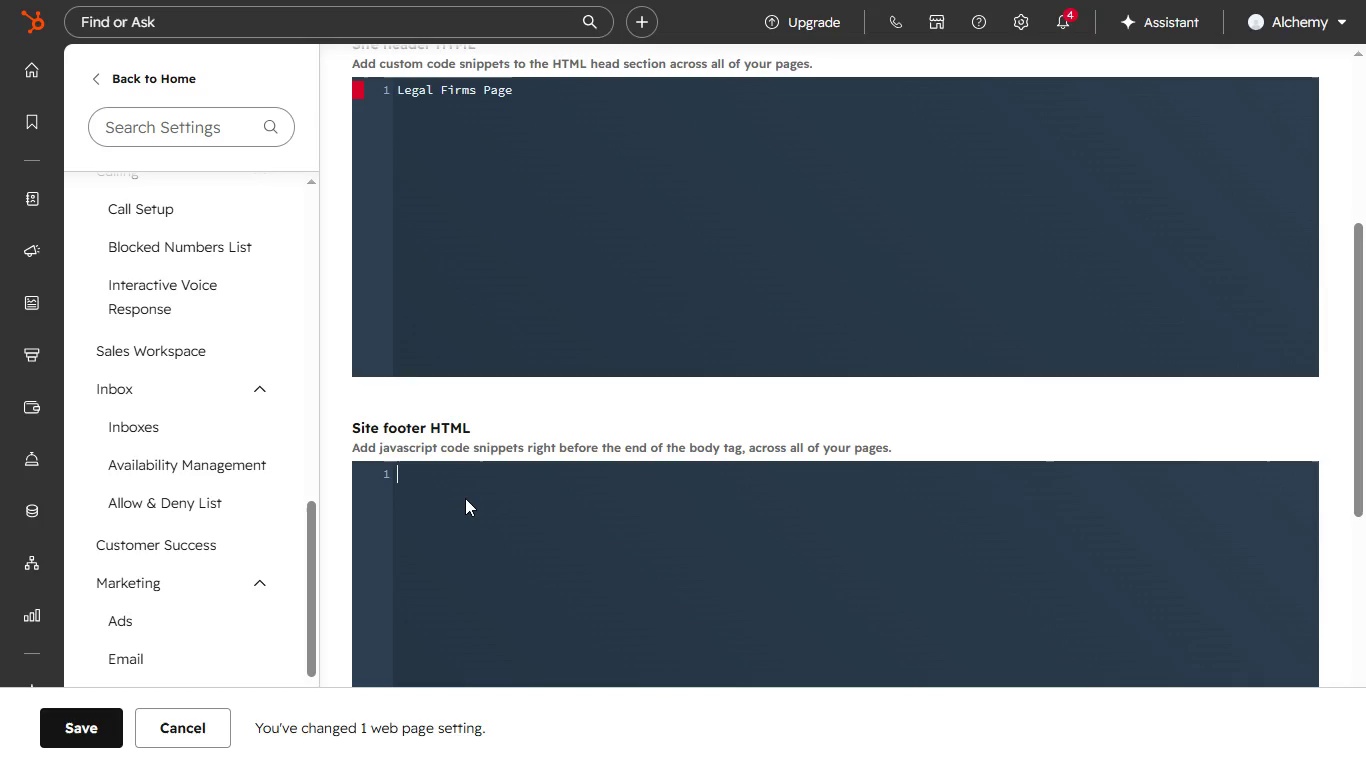 
type(Legal Firm Guides for Industries)
 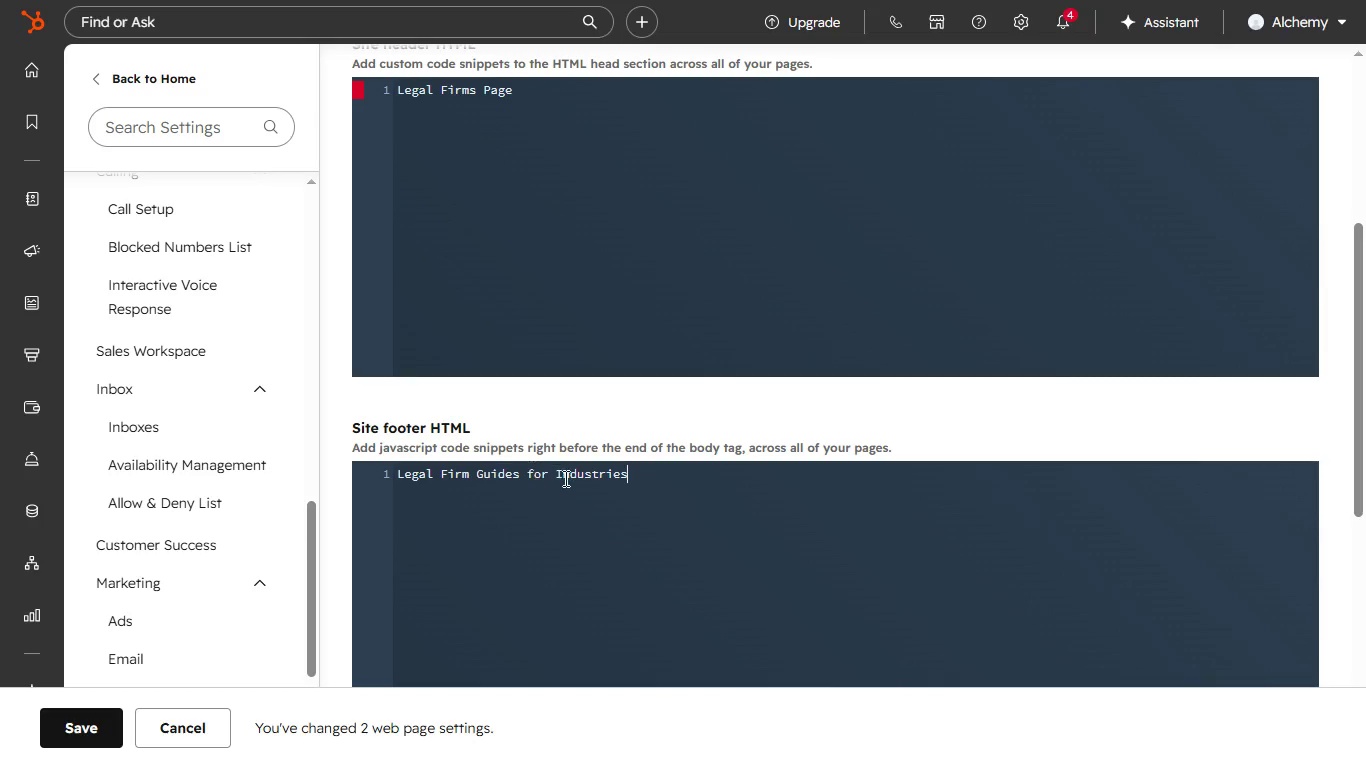 
scroll: coordinate [590, 446], scroll_direction: down, amount: 5.0
 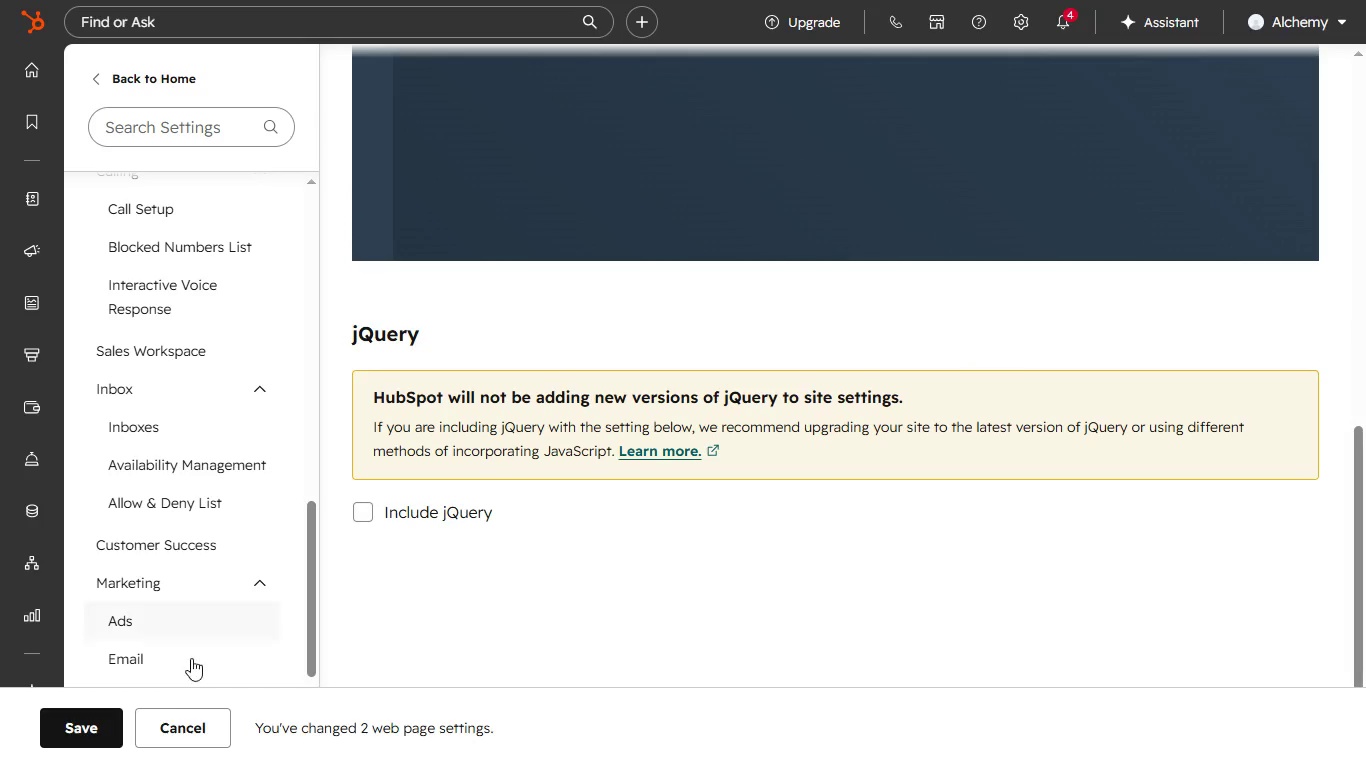 
left_click([79, 715])
 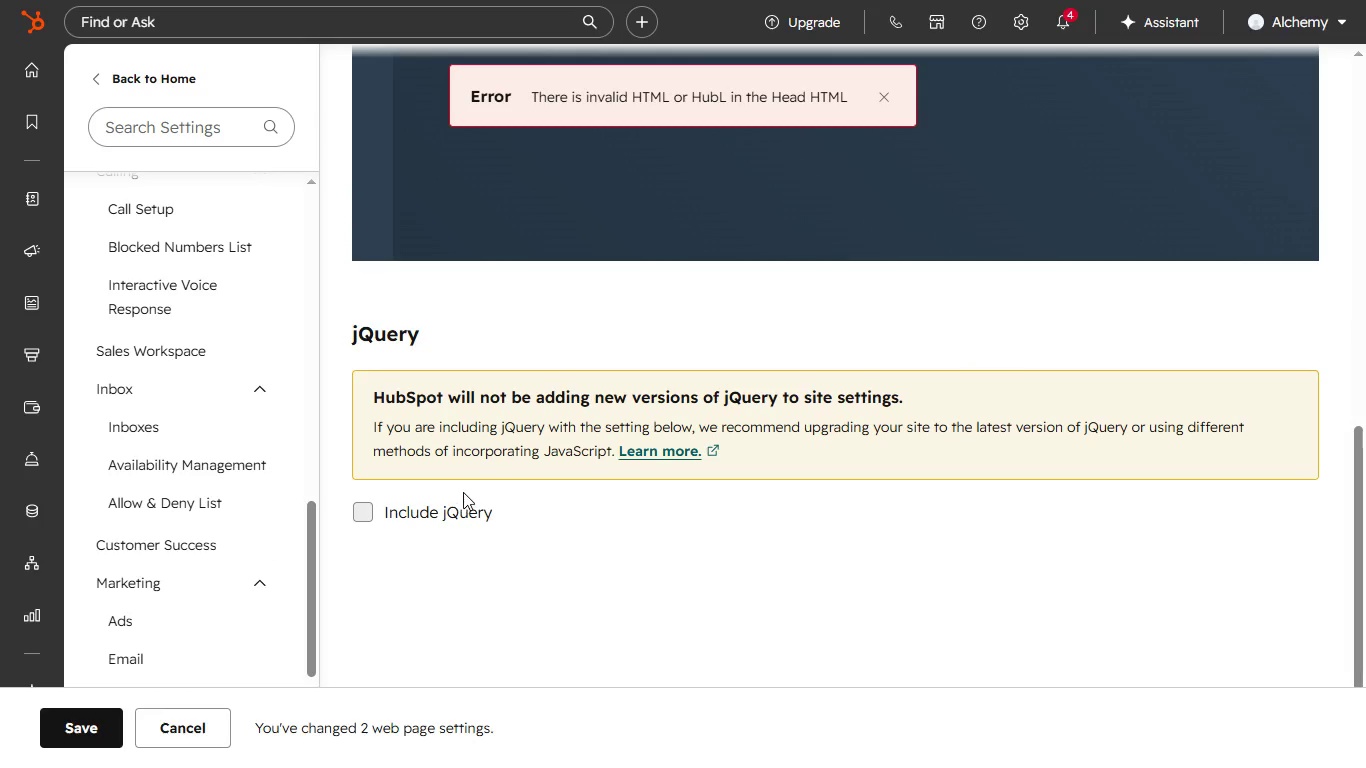 
scroll: coordinate [490, 343], scroll_direction: up, amount: 4.0
 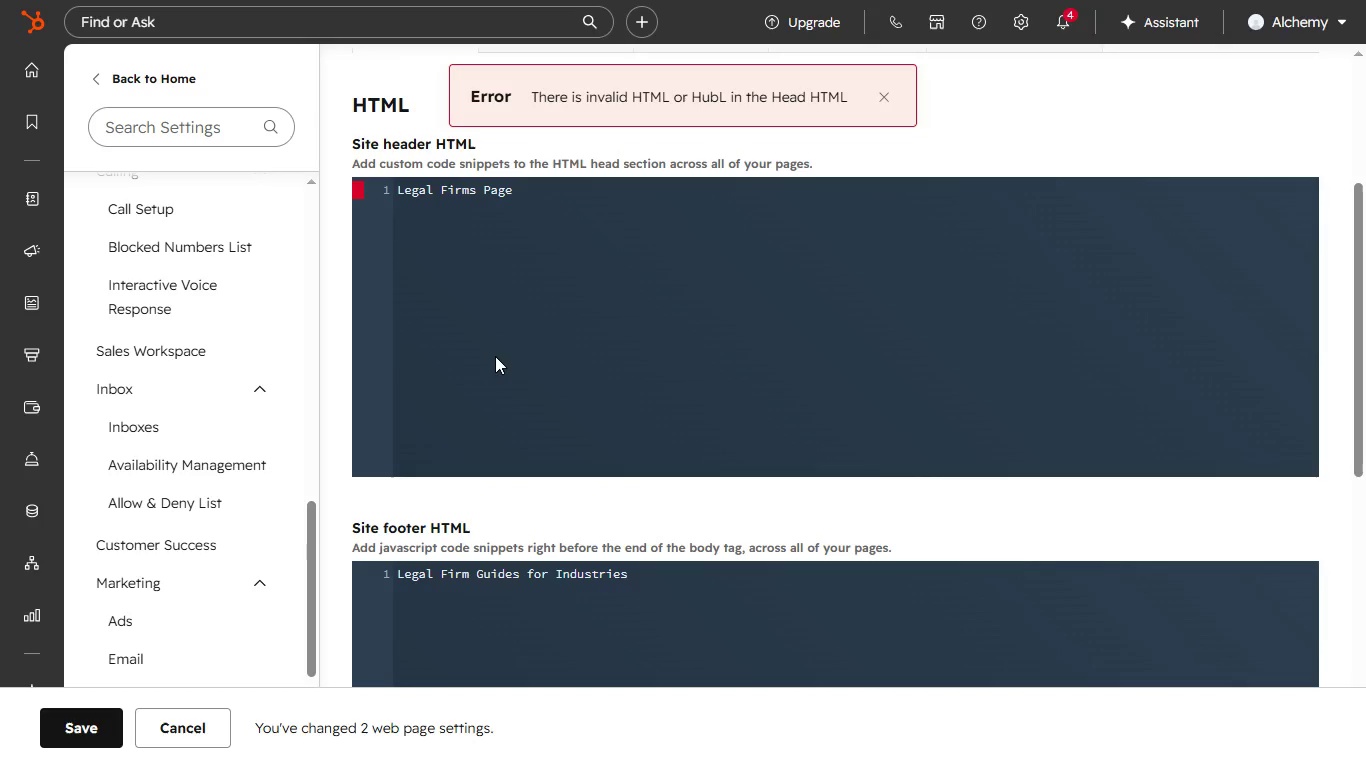 
wait(5.5)
 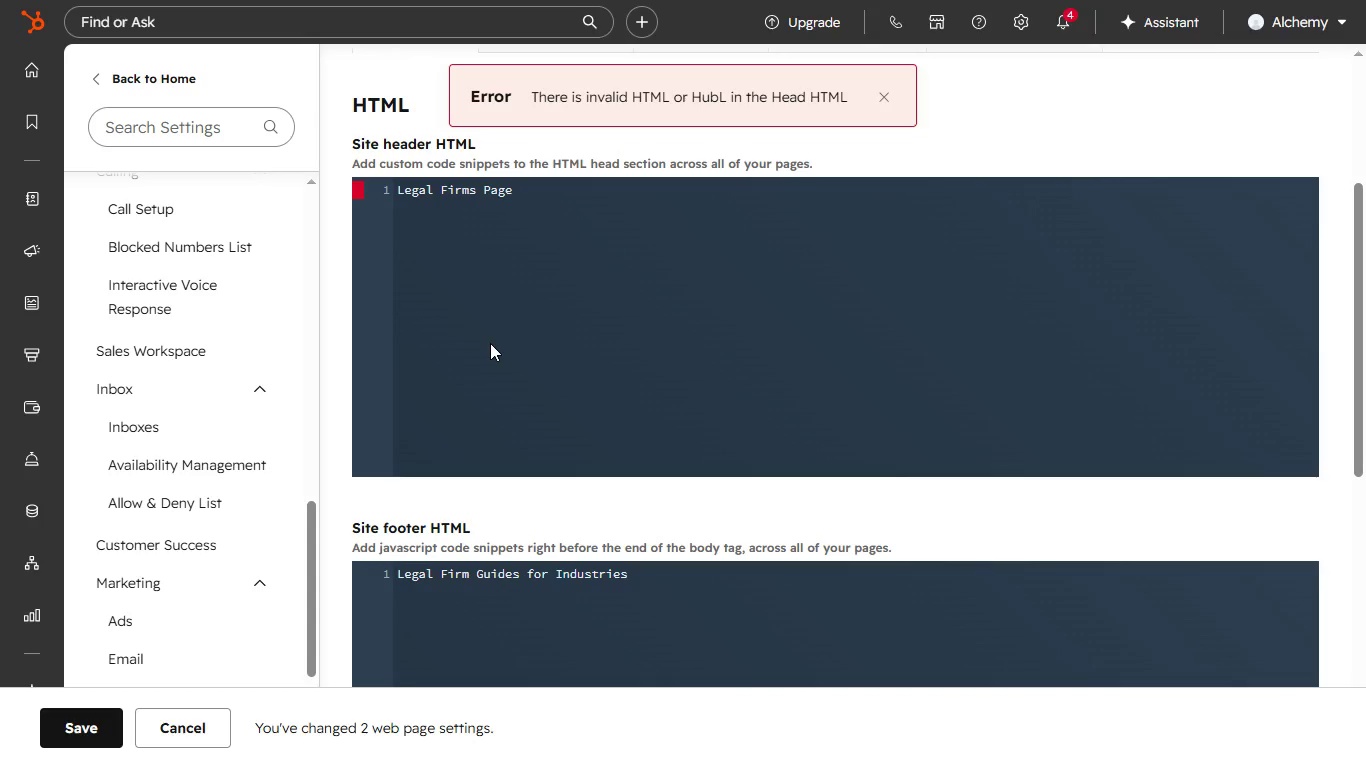 
left_click_drag(start_coordinate=[635, 580], to_coordinate=[325, 573])
 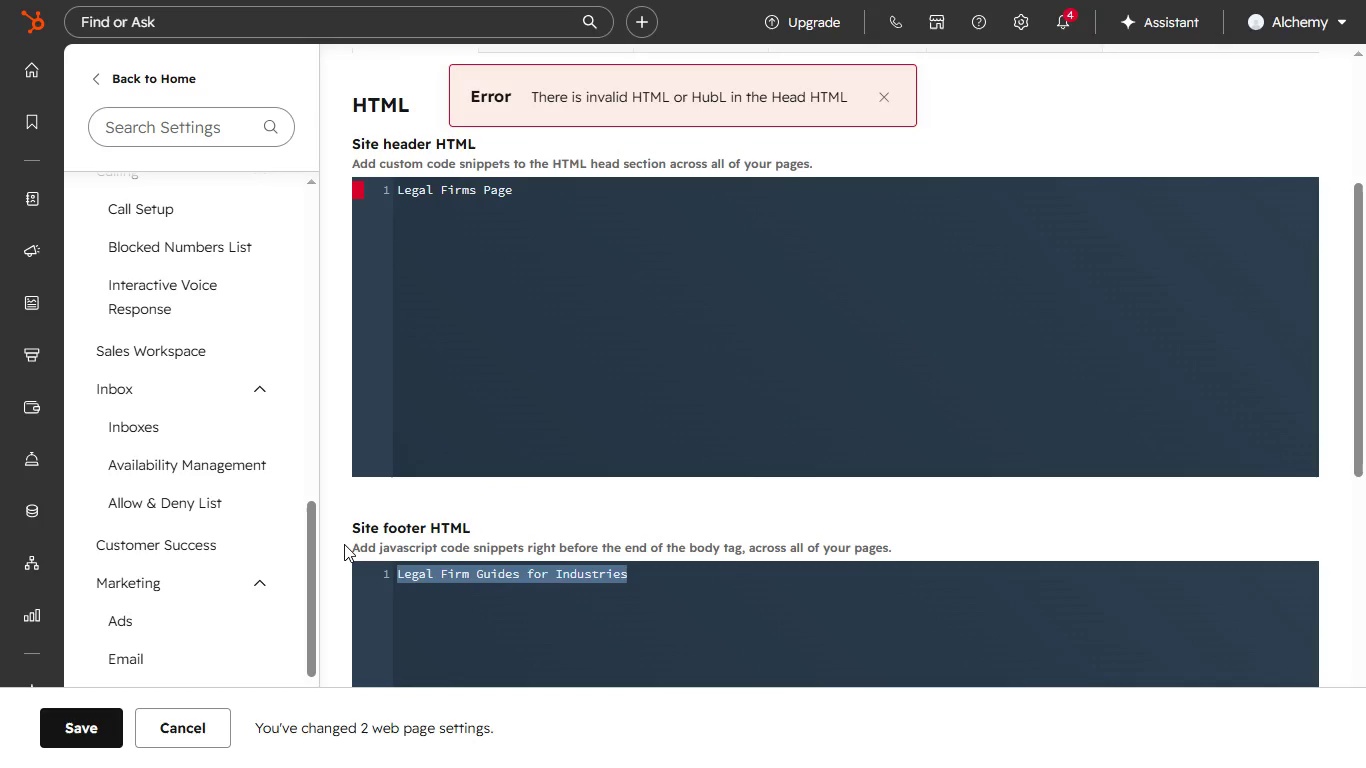 
key(Backspace)
 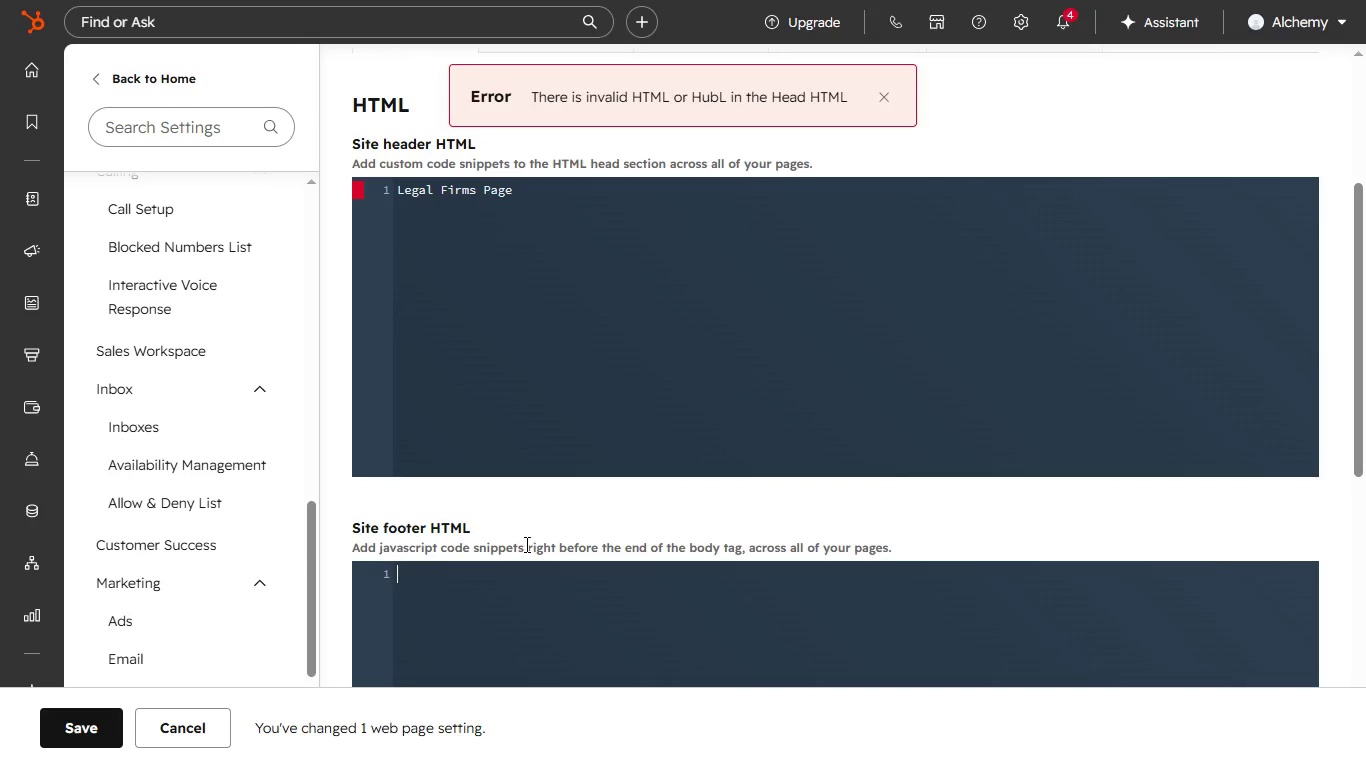 
scroll: coordinate [525, 544], scroll_direction: up, amount: 3.0
 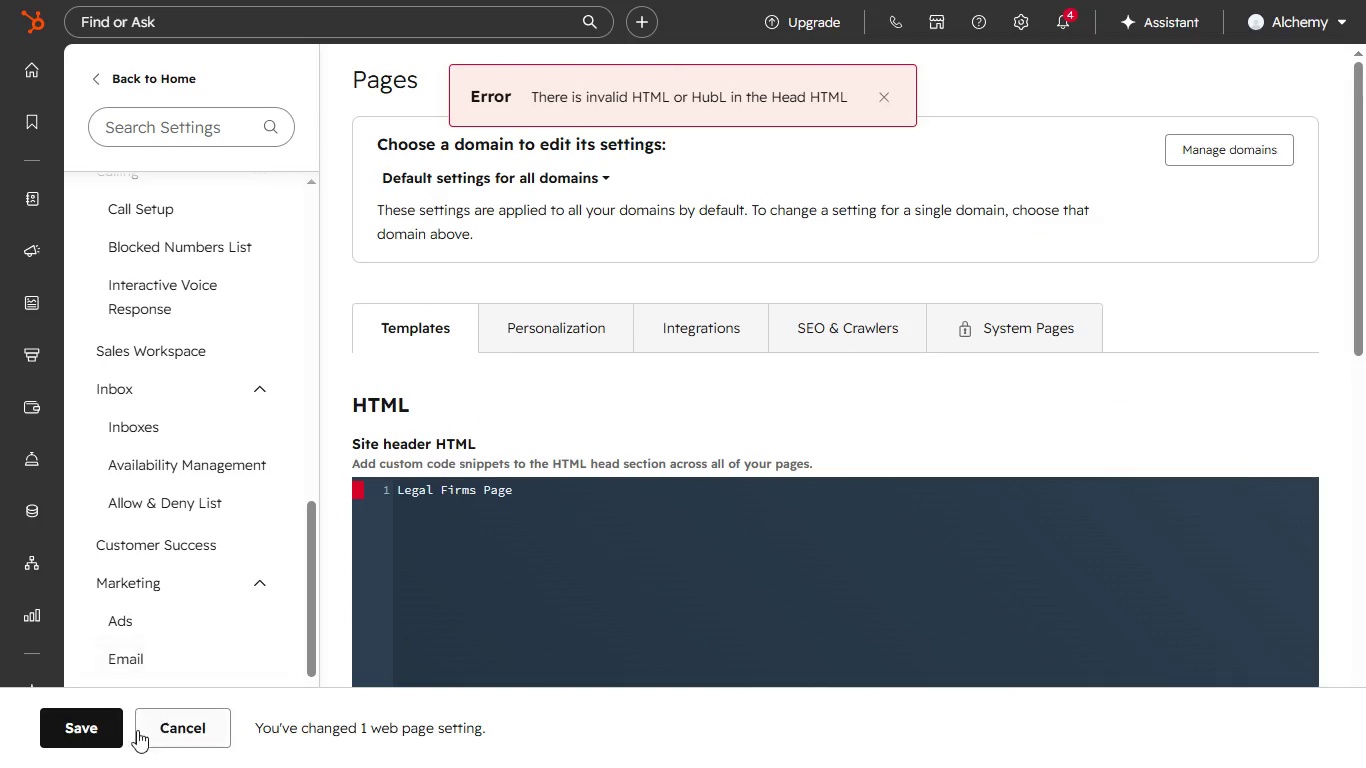 
left_click([91, 737])
 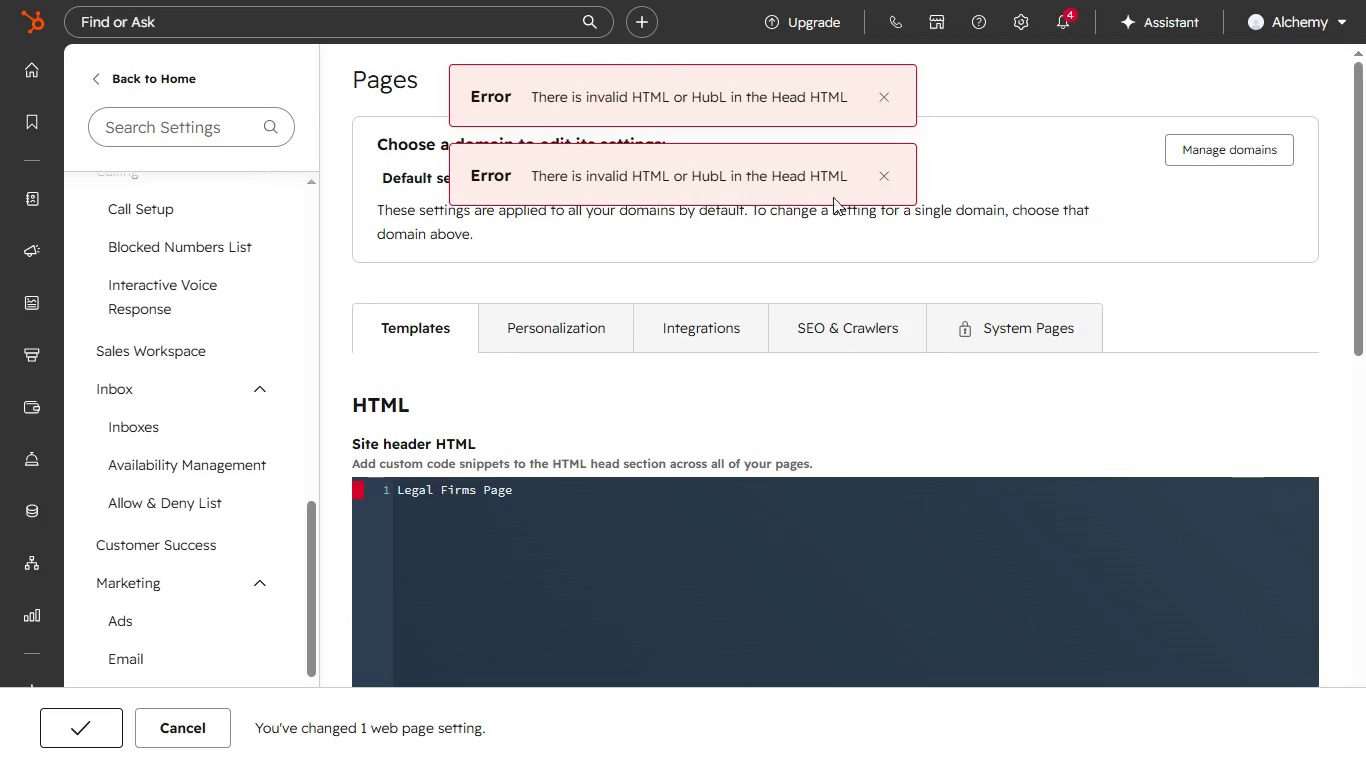 
left_click([875, 169])
 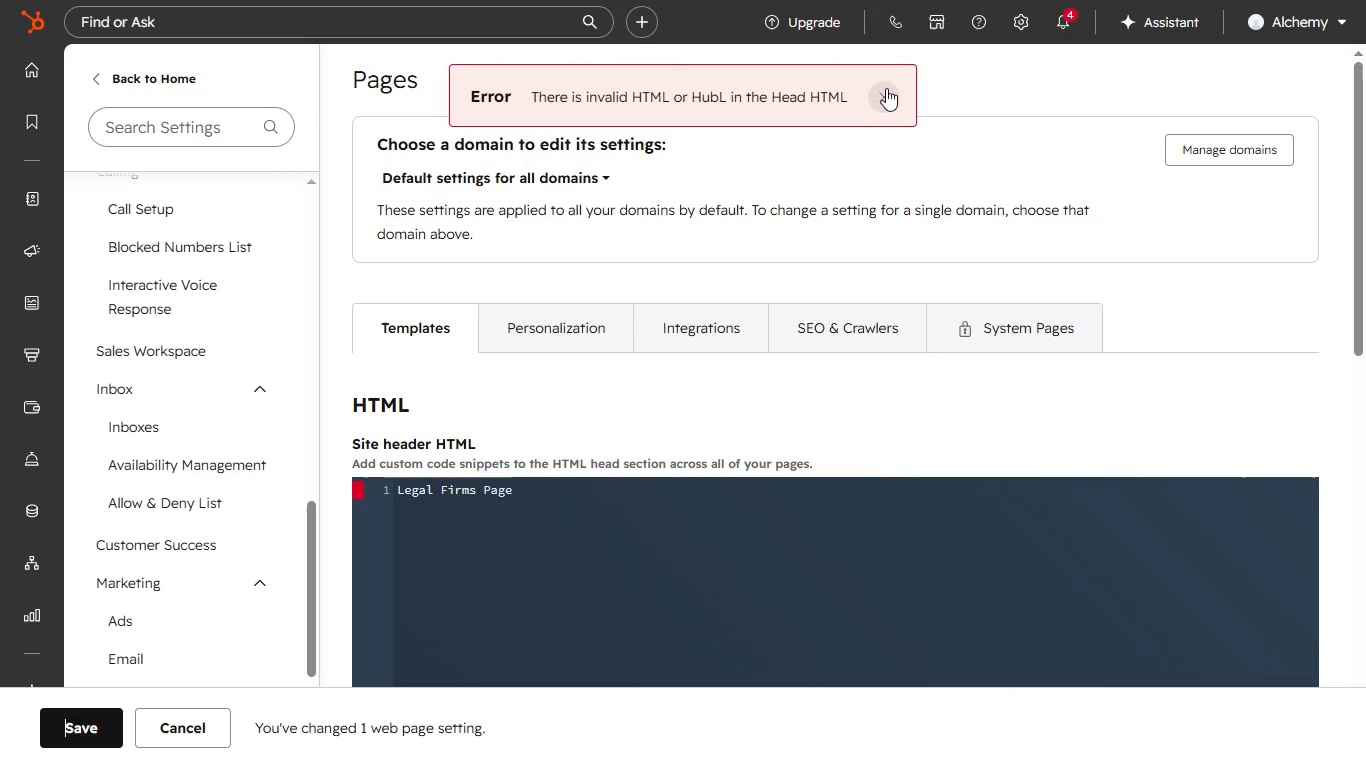 
left_click([886, 88])
 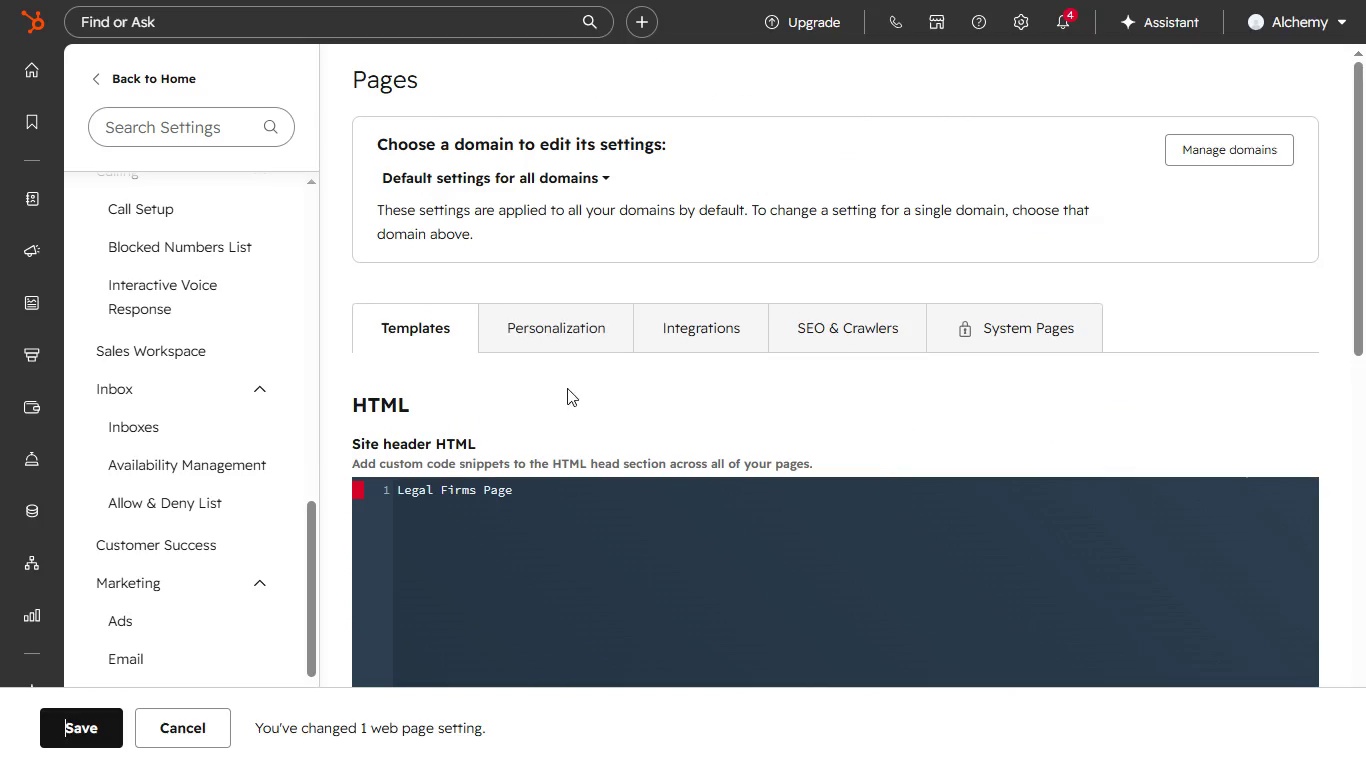 
scroll: coordinate [536, 416], scroll_direction: up, amount: 3.0
 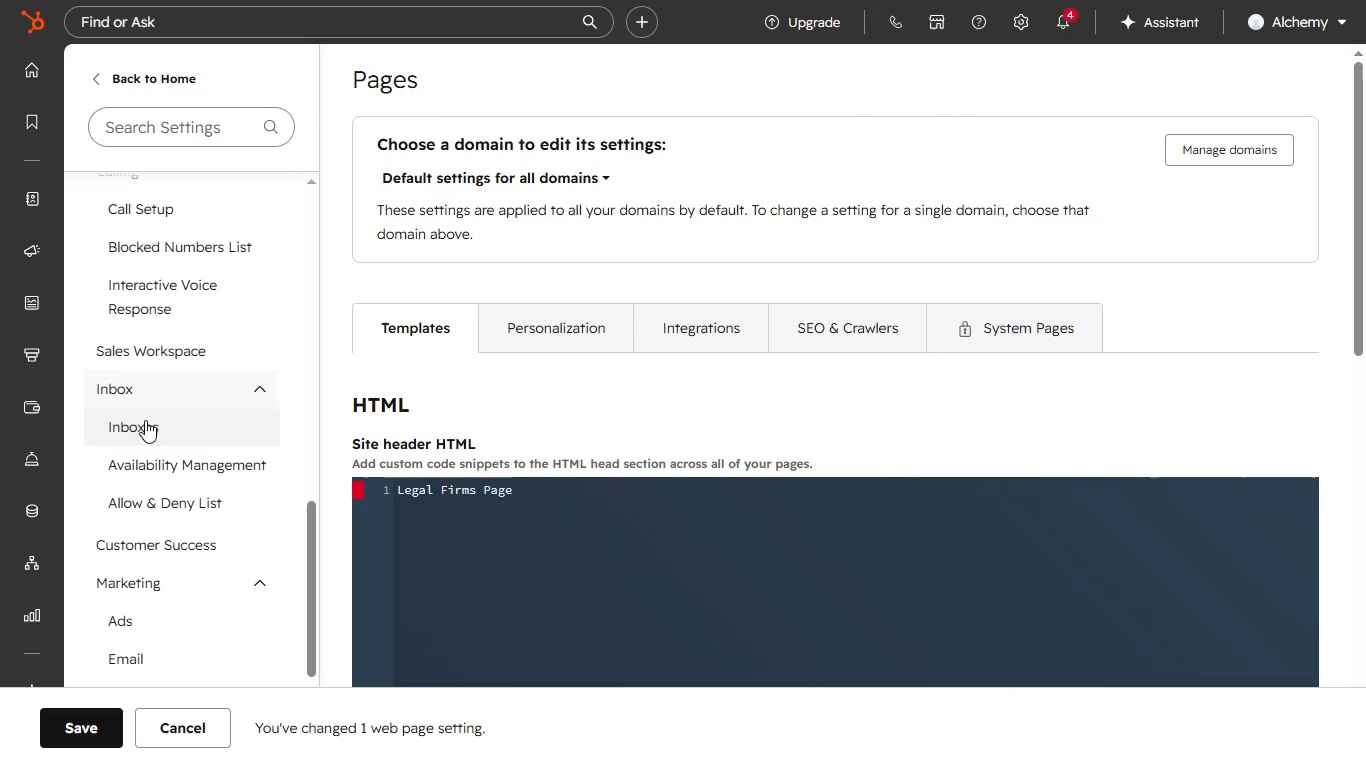 
scroll: coordinate [153, 439], scroll_direction: none, amount: 0.0
 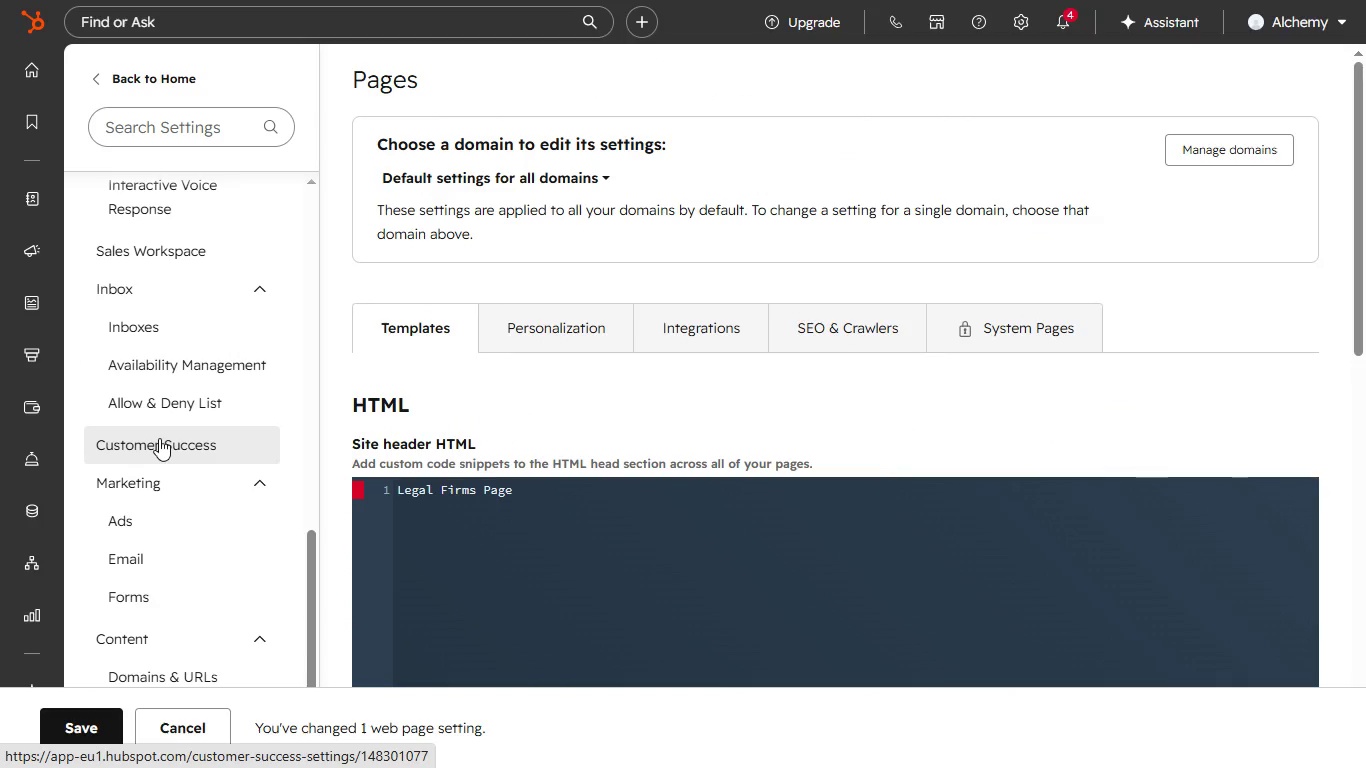 
scroll: coordinate [163, 436], scroll_direction: down, amount: 1.0
 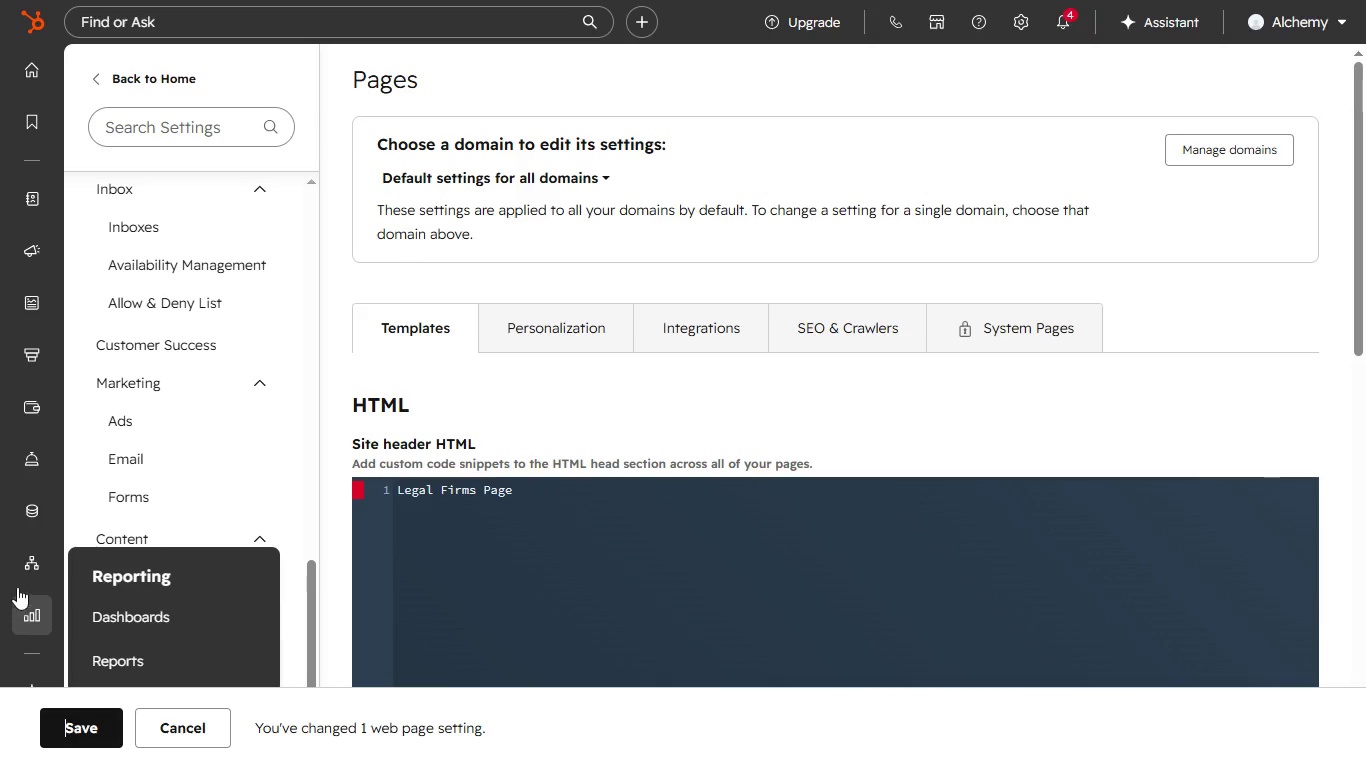 
wait(5.17)
 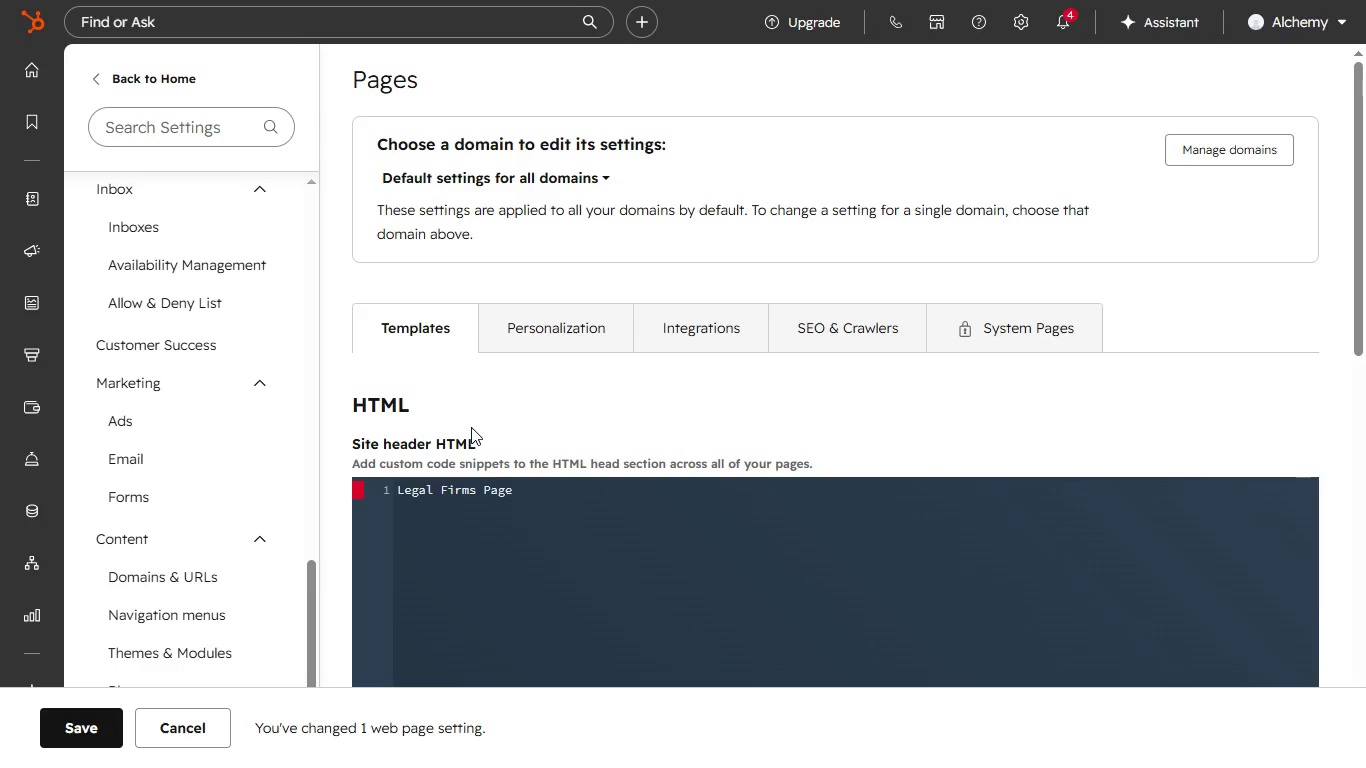 
left_click([107, 566])
 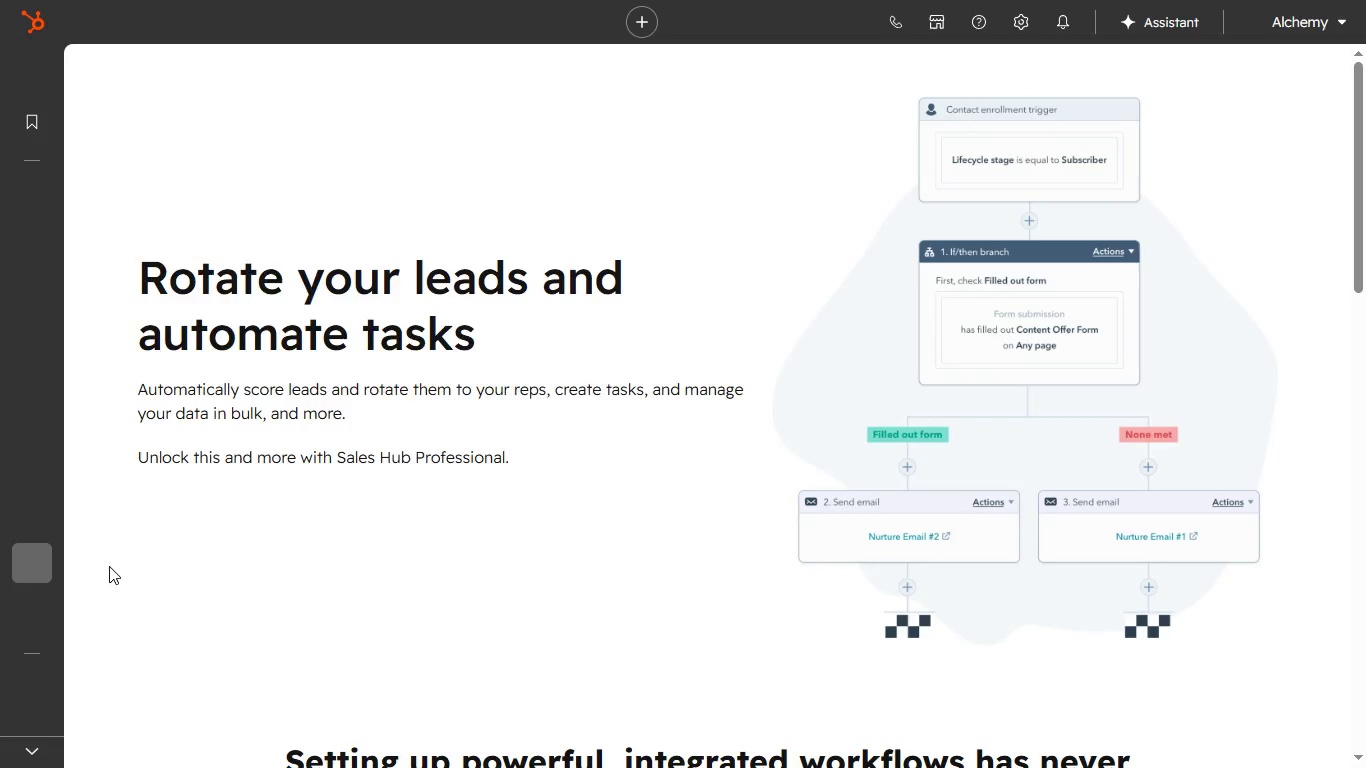 
mouse_move([292, 513])
 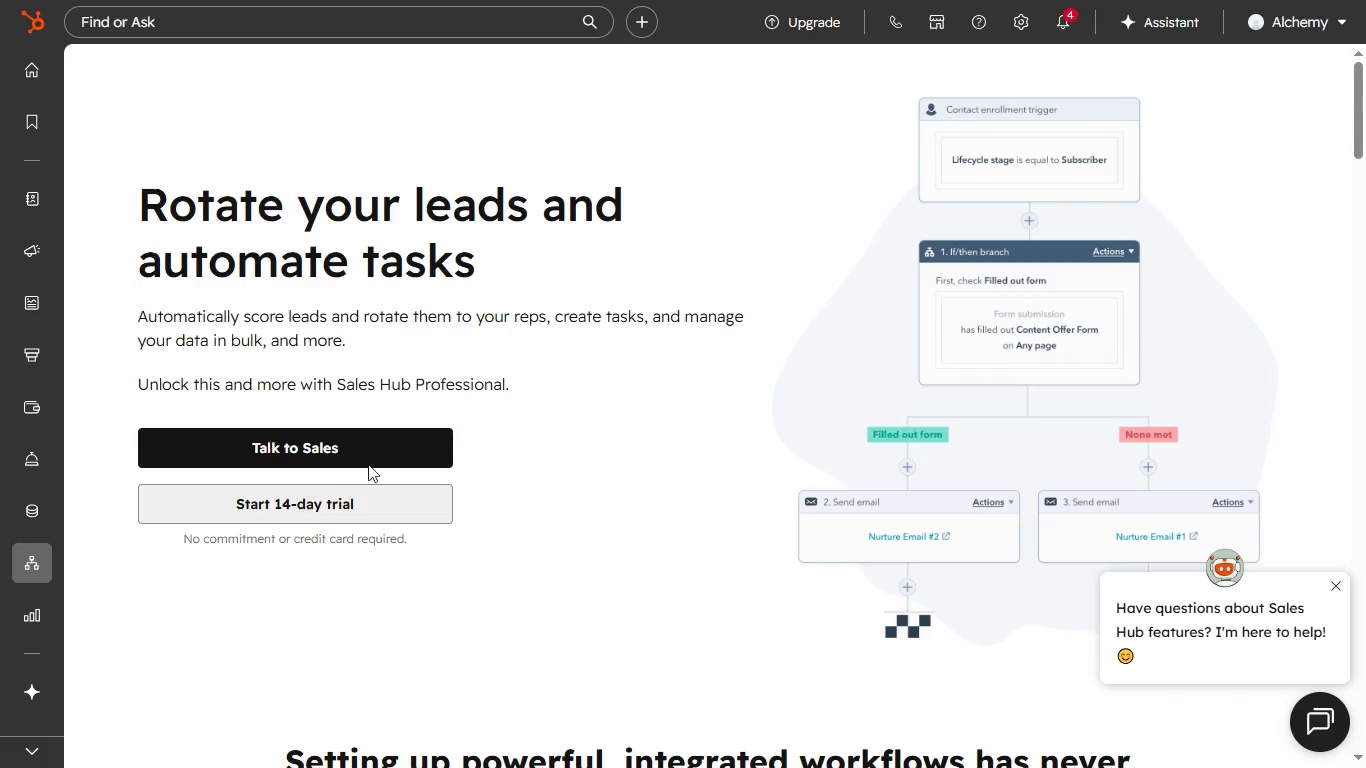 
scroll: coordinate [509, 415], scroll_direction: down, amount: 12.0
 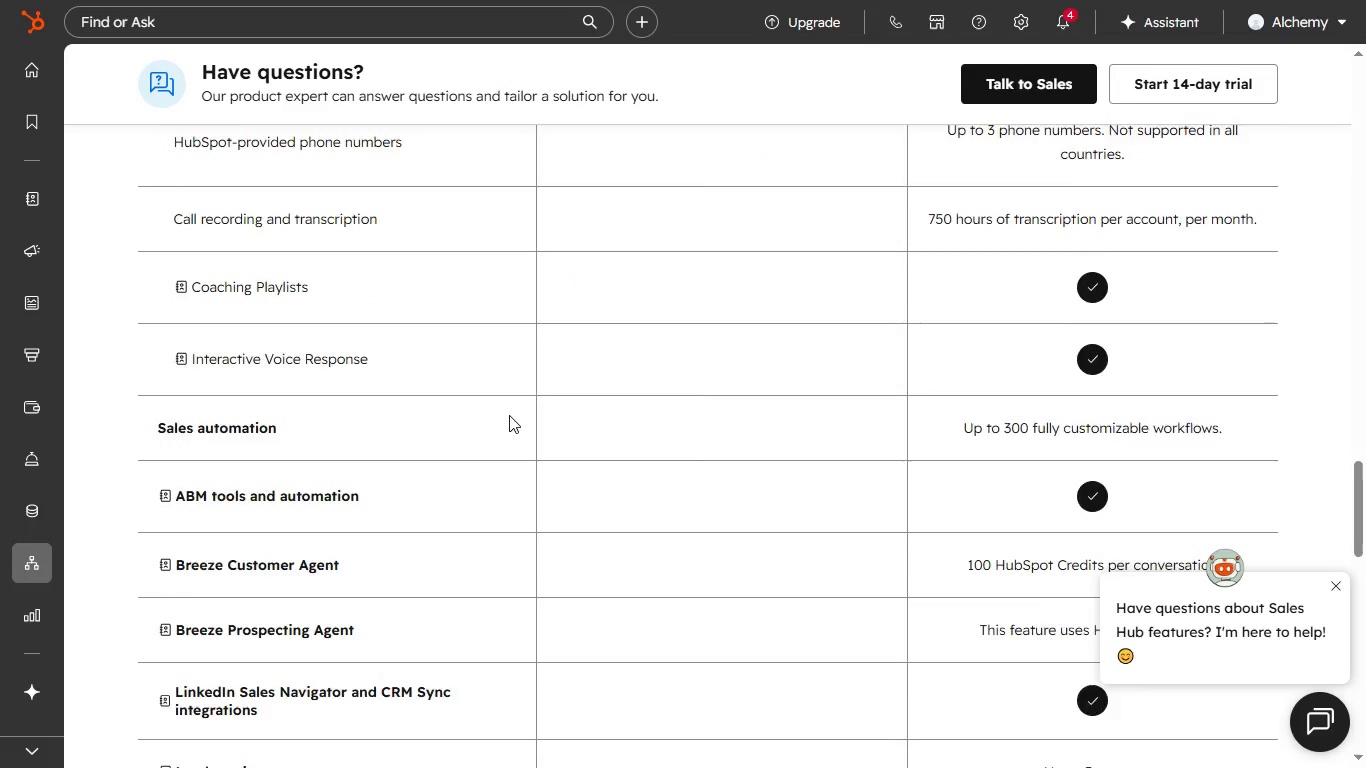 
scroll: coordinate [585, 272], scroll_direction: up, amount: 24.0
 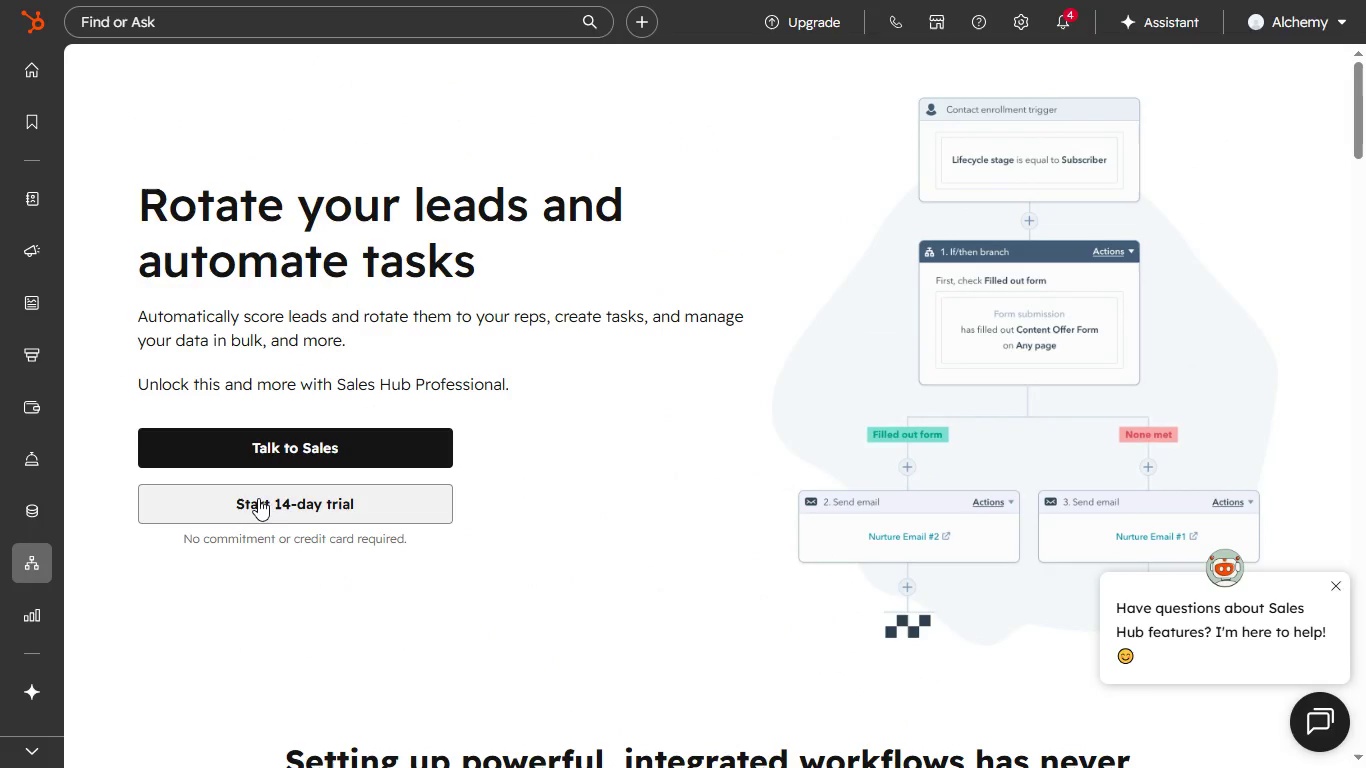 
left_click([258, 516])
 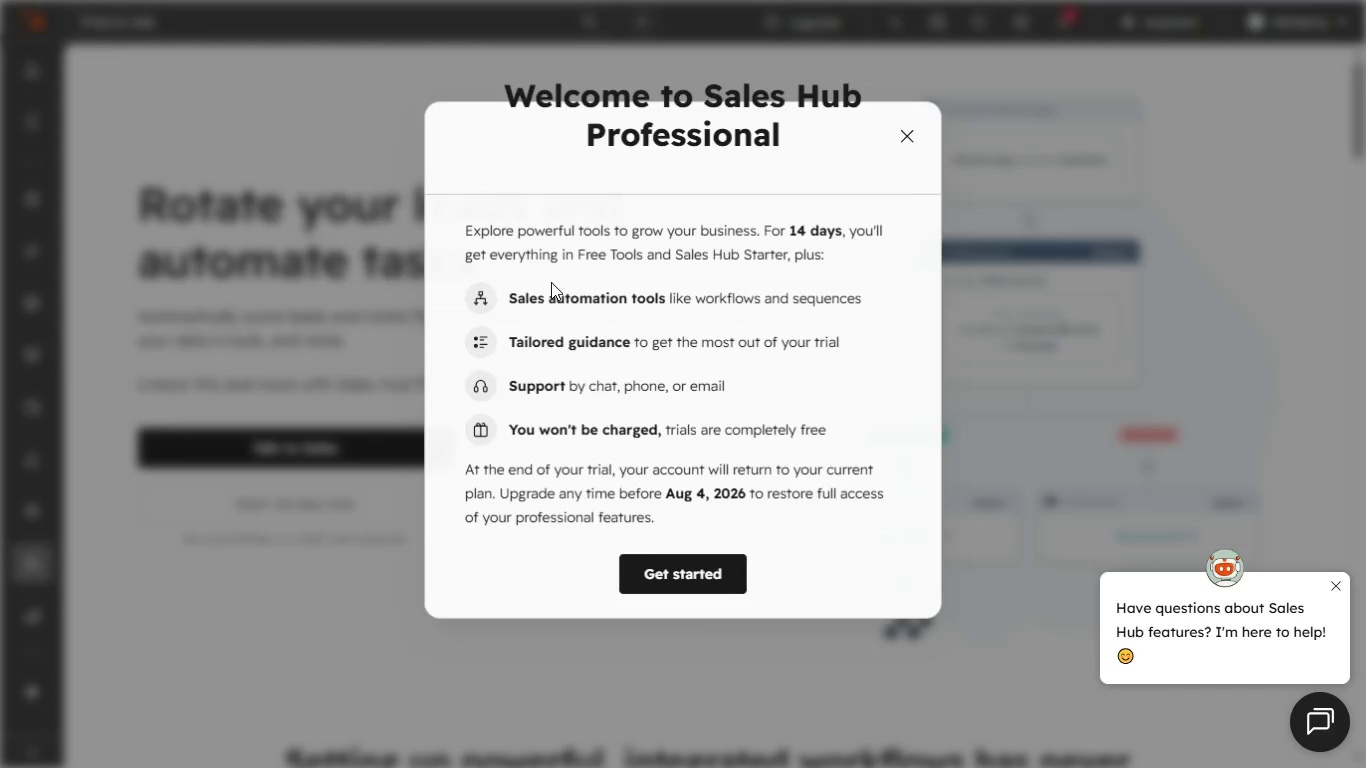 
wait(5.67)
 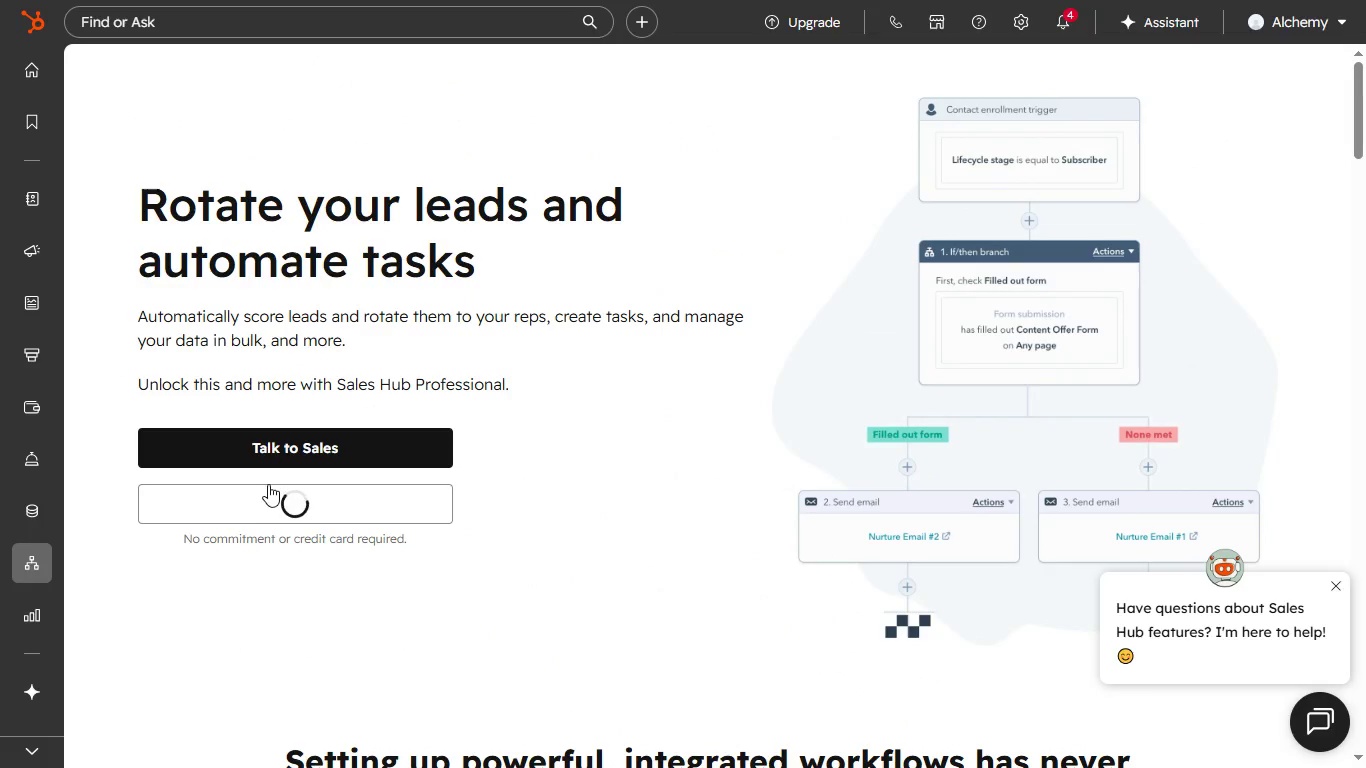 
scroll: coordinate [655, 517], scroll_direction: down, amount: 1.0
 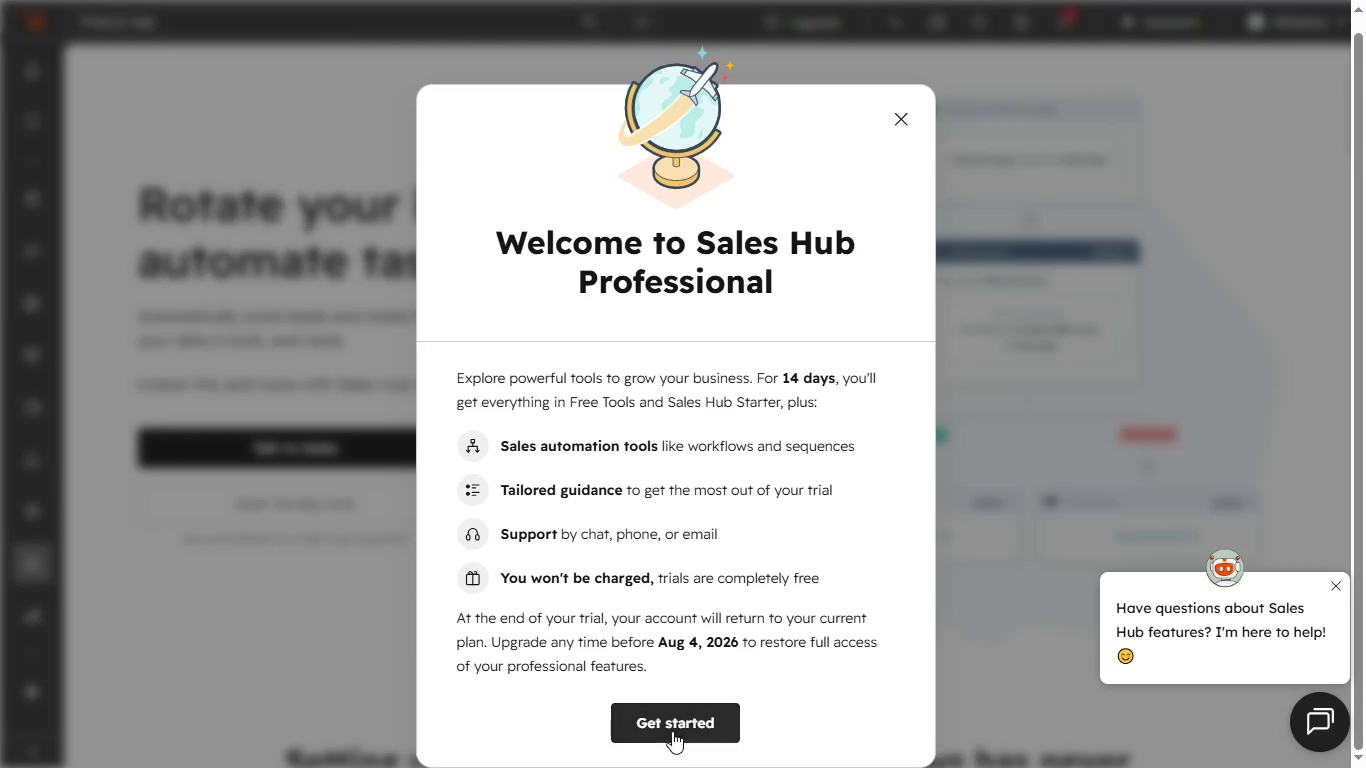 
left_click([671, 714])
 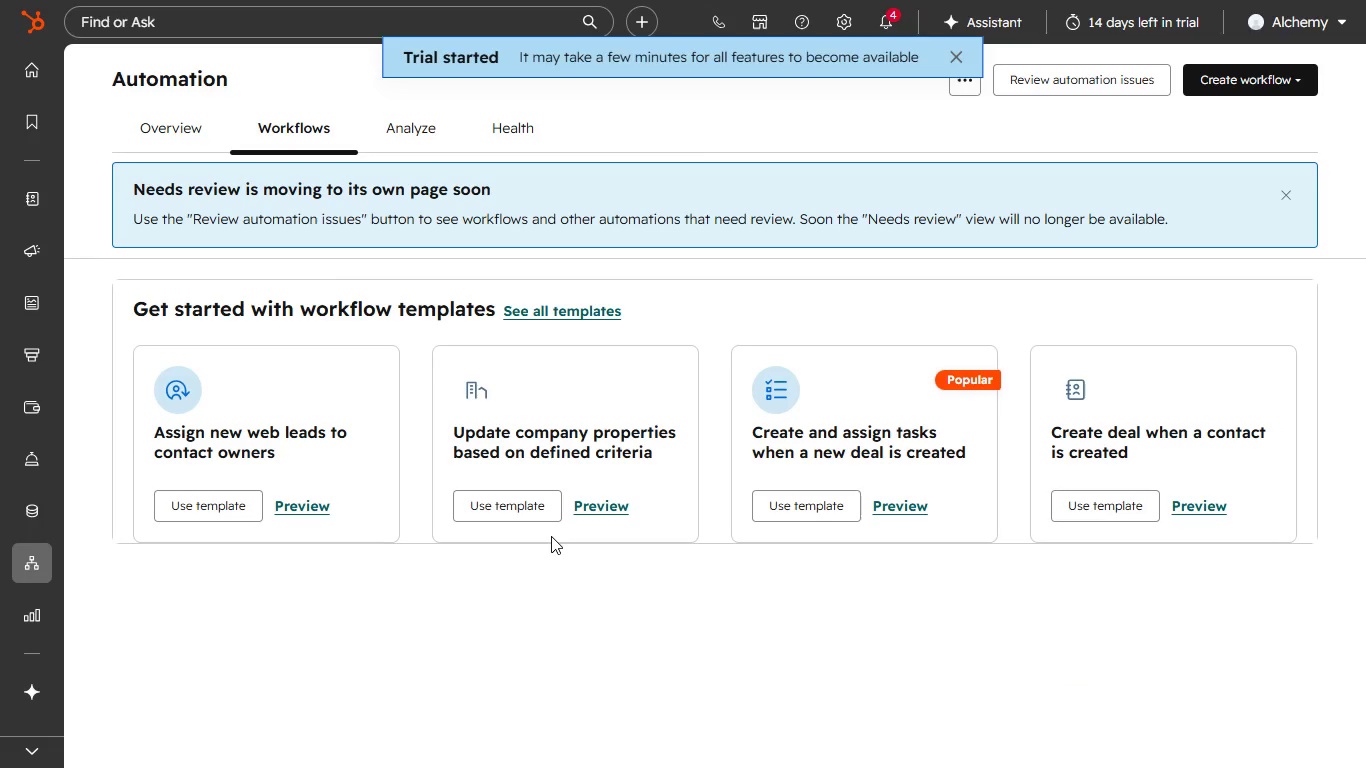 
wait(10.72)
 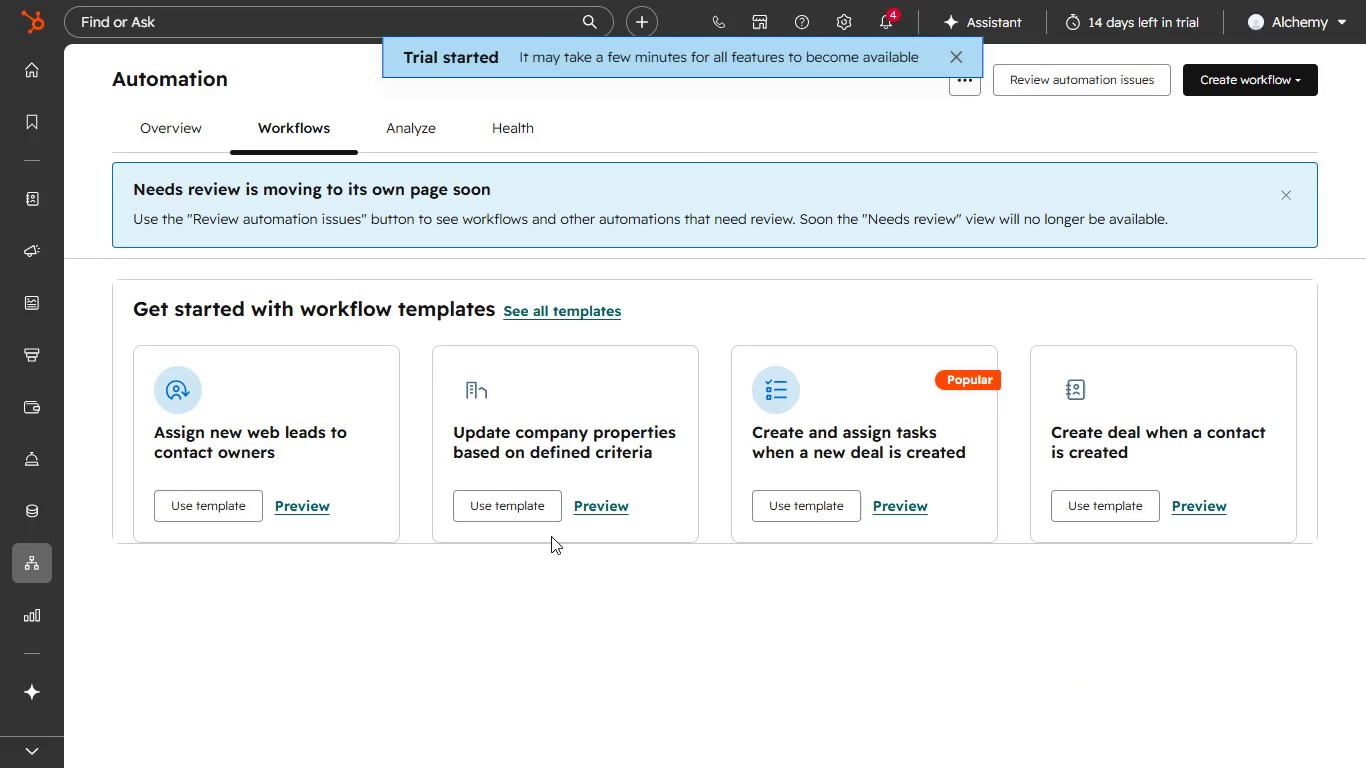 
left_click([1228, 76])
 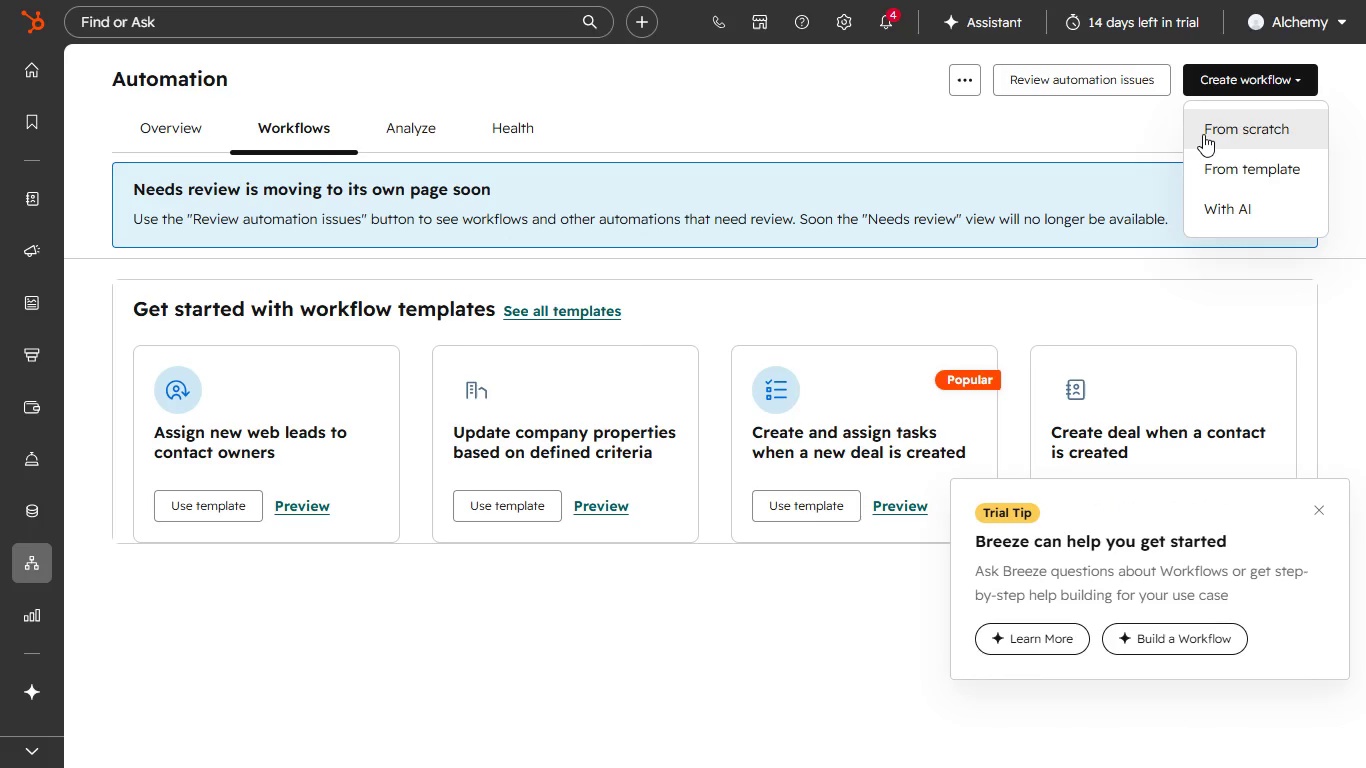 
wait(10.44)
 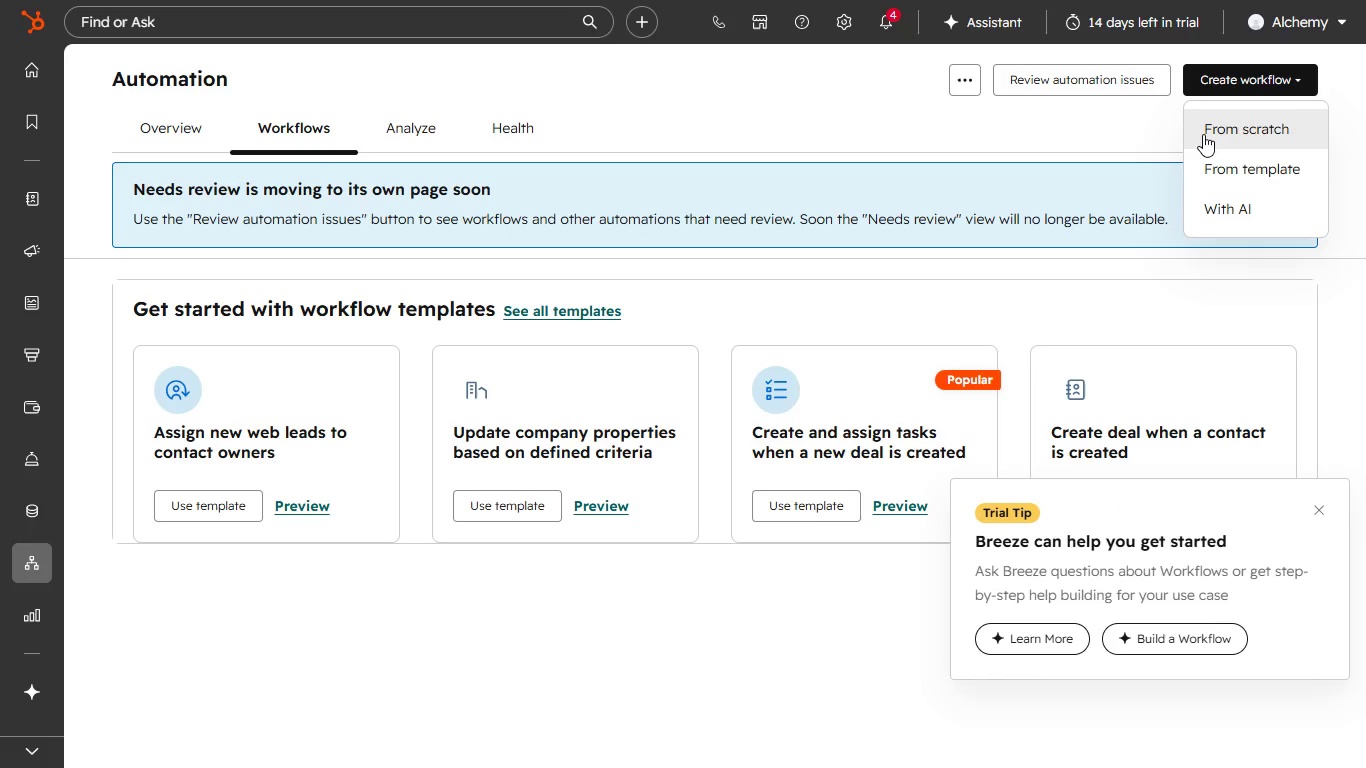 
left_click([1223, 173])
 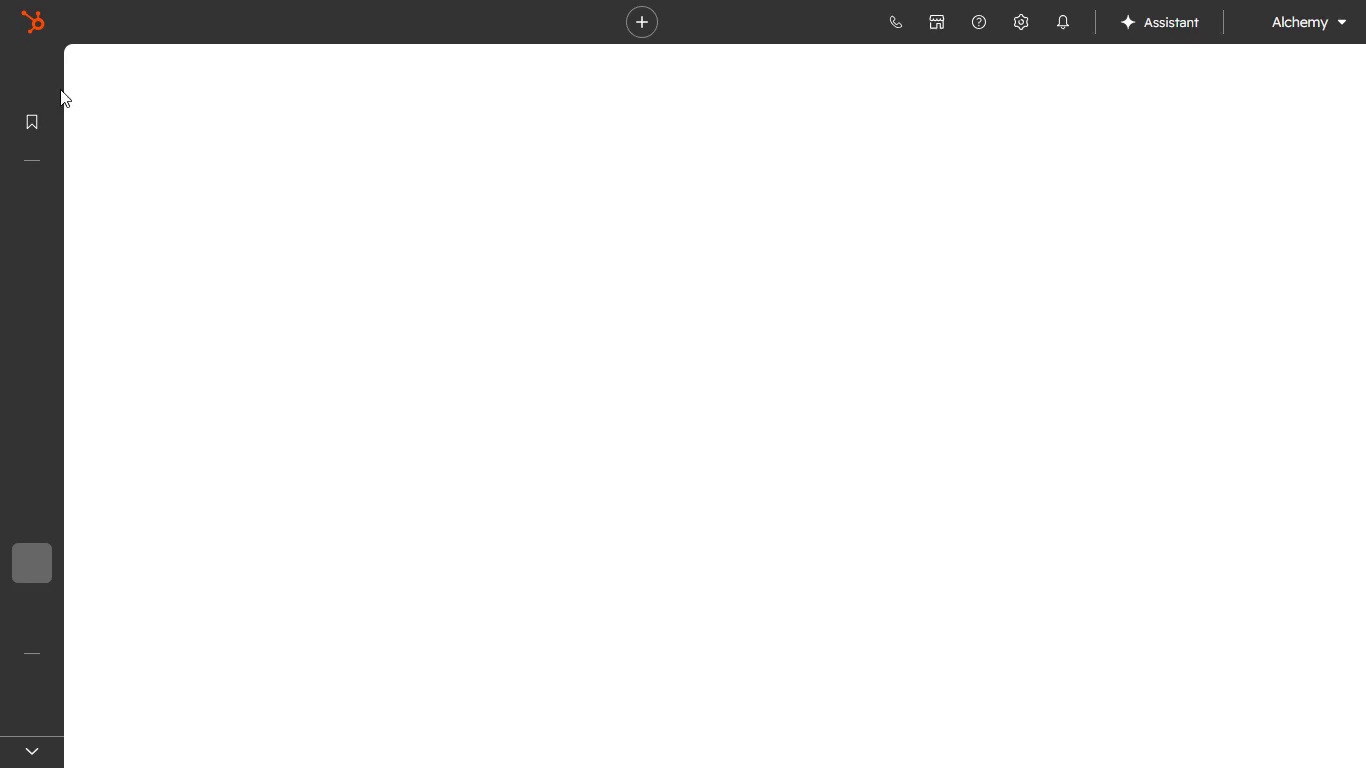 
mouse_move([599, 3])
 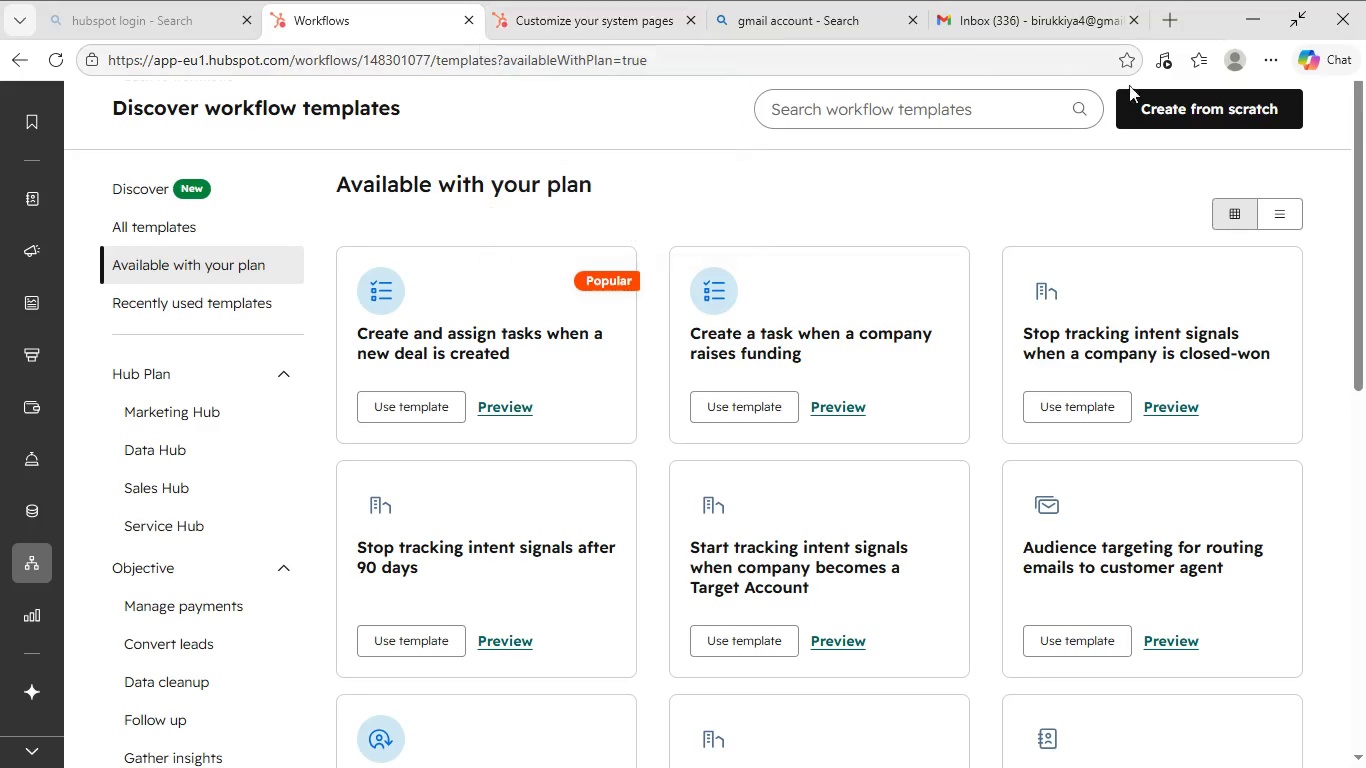 
left_click([1240, 104])
 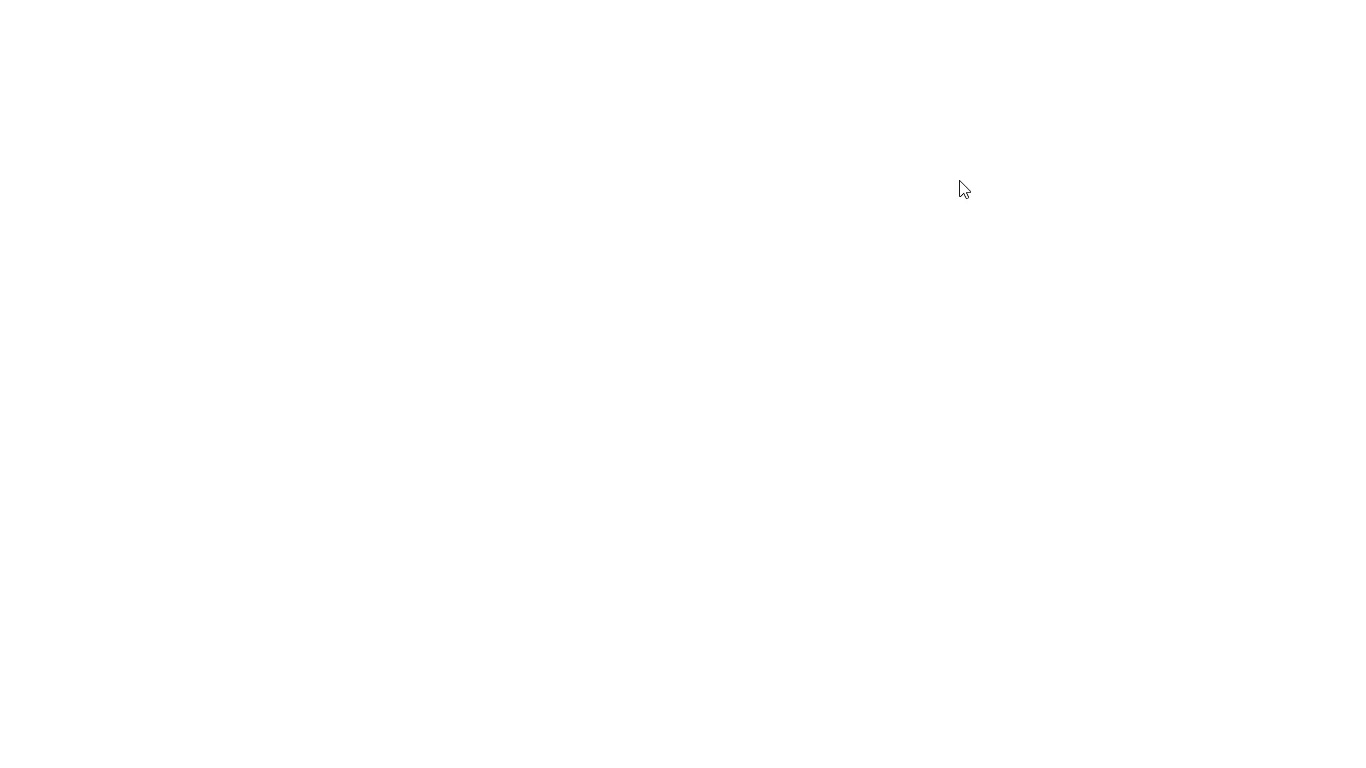 
mouse_move([660, 257])
 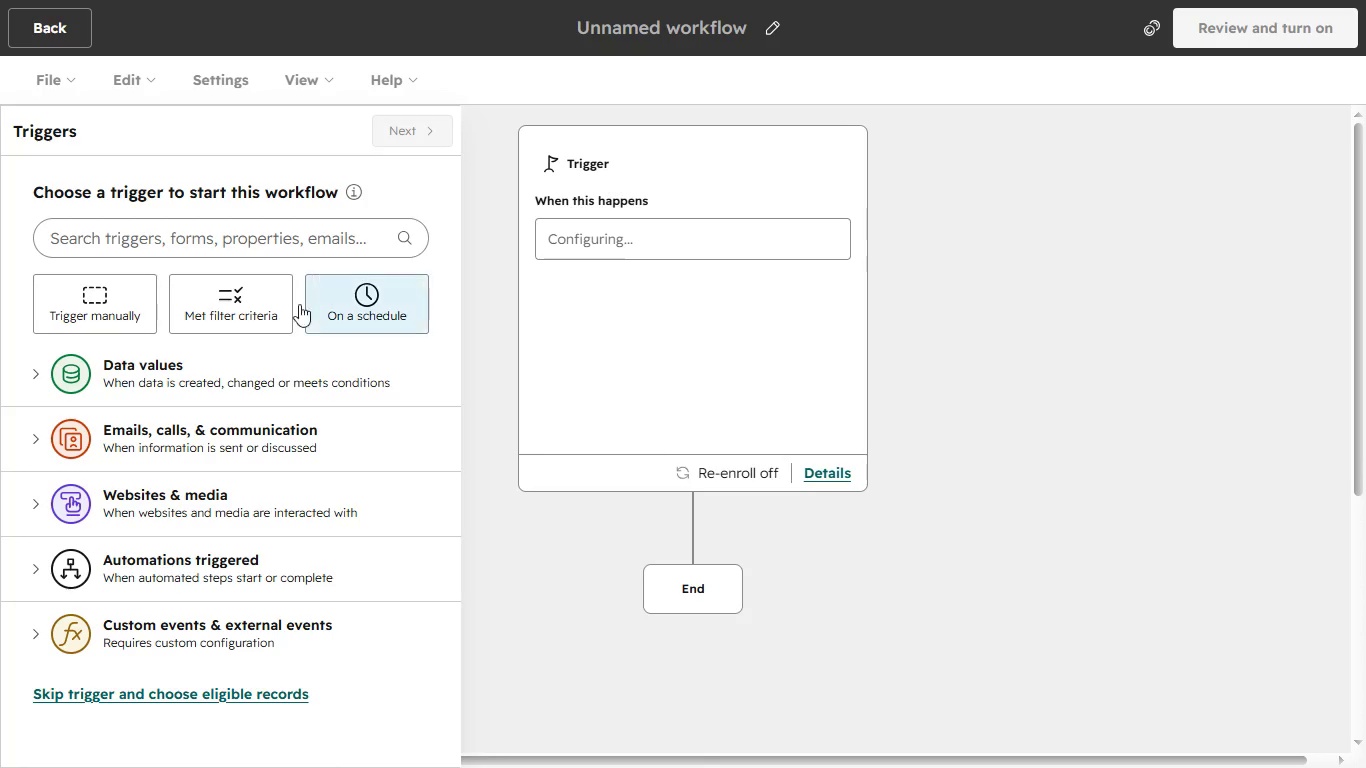 
scroll: coordinate [231, 445], scroll_direction: up, amount: 2.0
 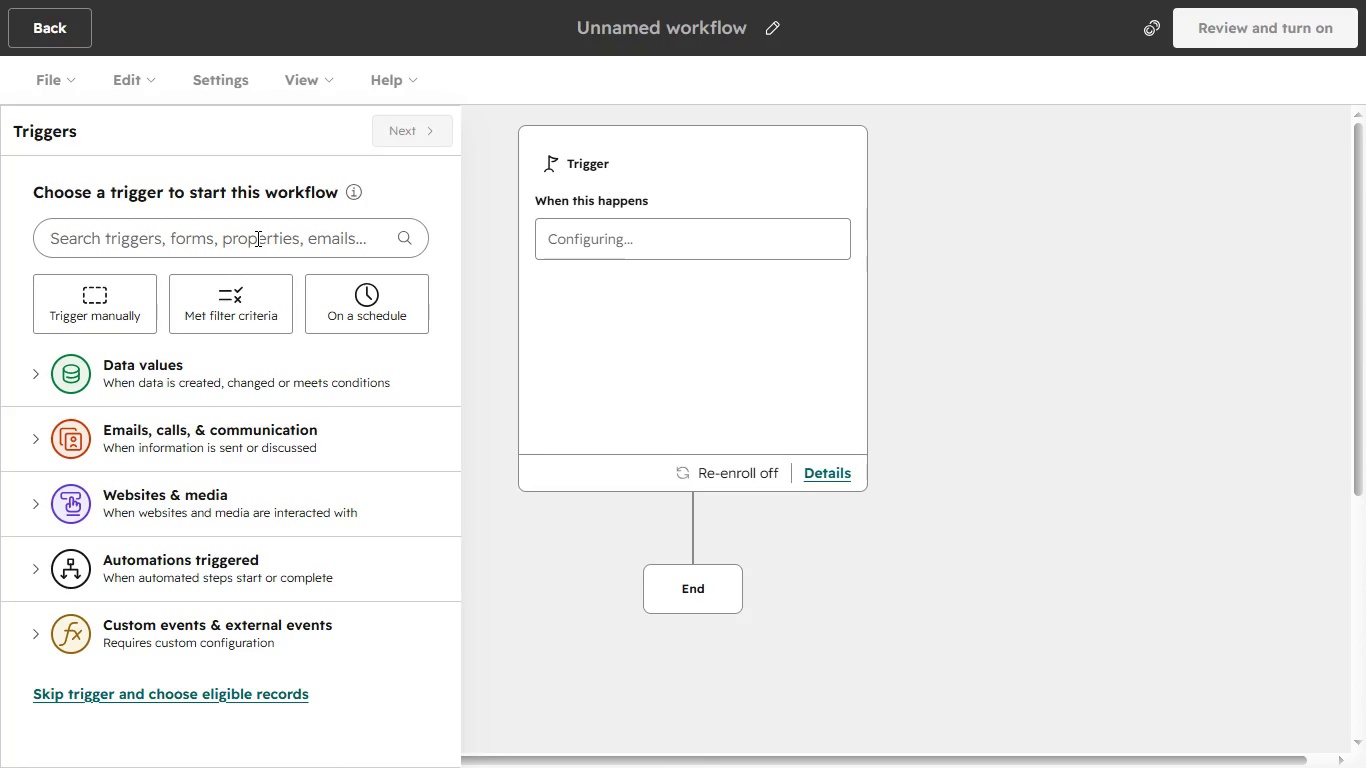 
scroll: coordinate [256, 238], scroll_direction: down, amount: 4.0
 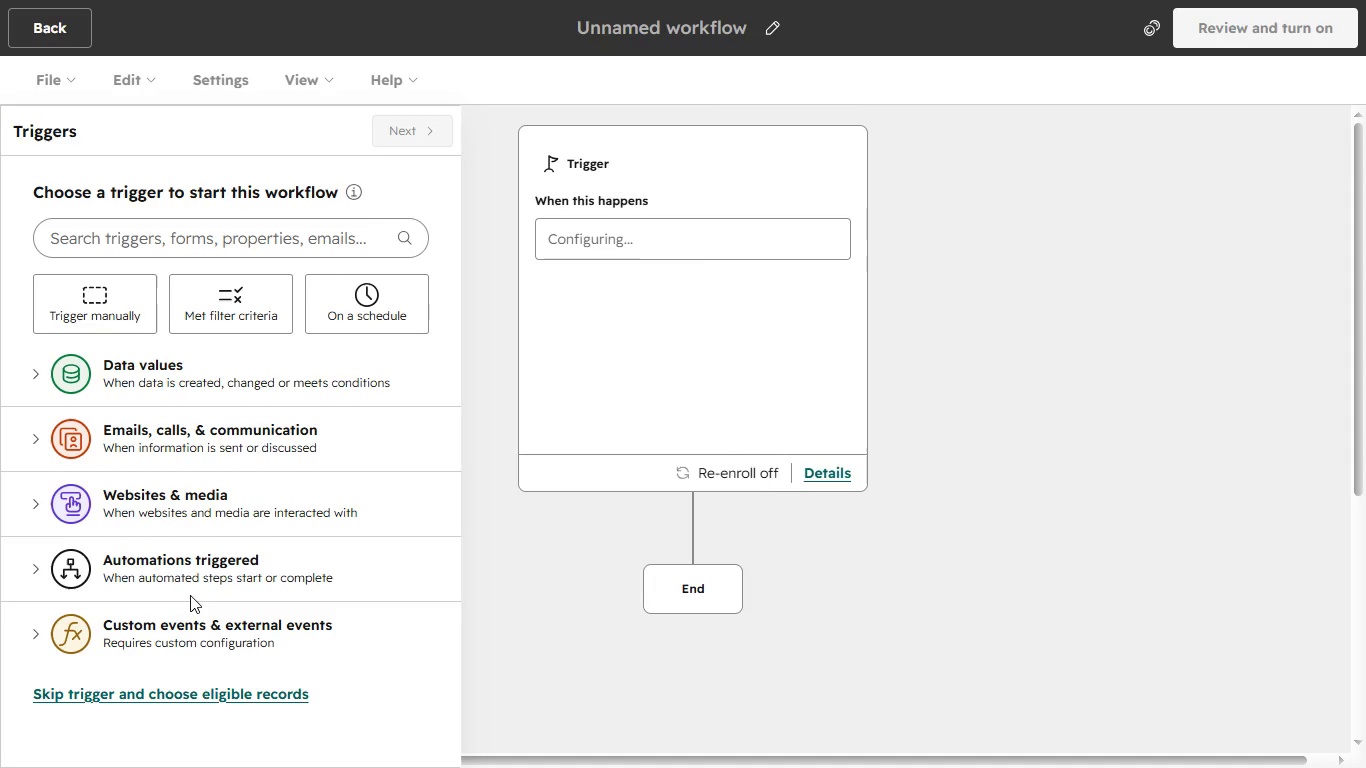 
scroll: coordinate [197, 573], scroll_direction: up, amount: 4.0
 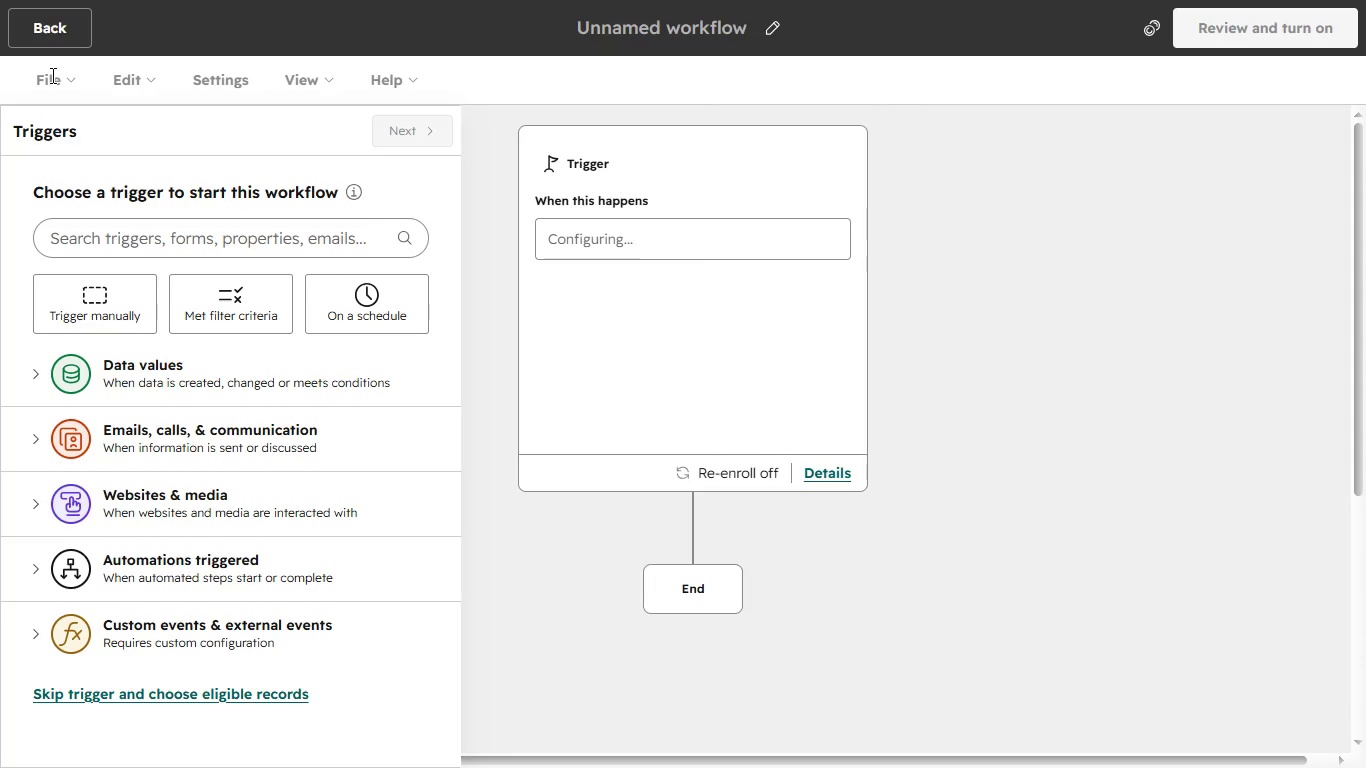 
wait(5.98)
 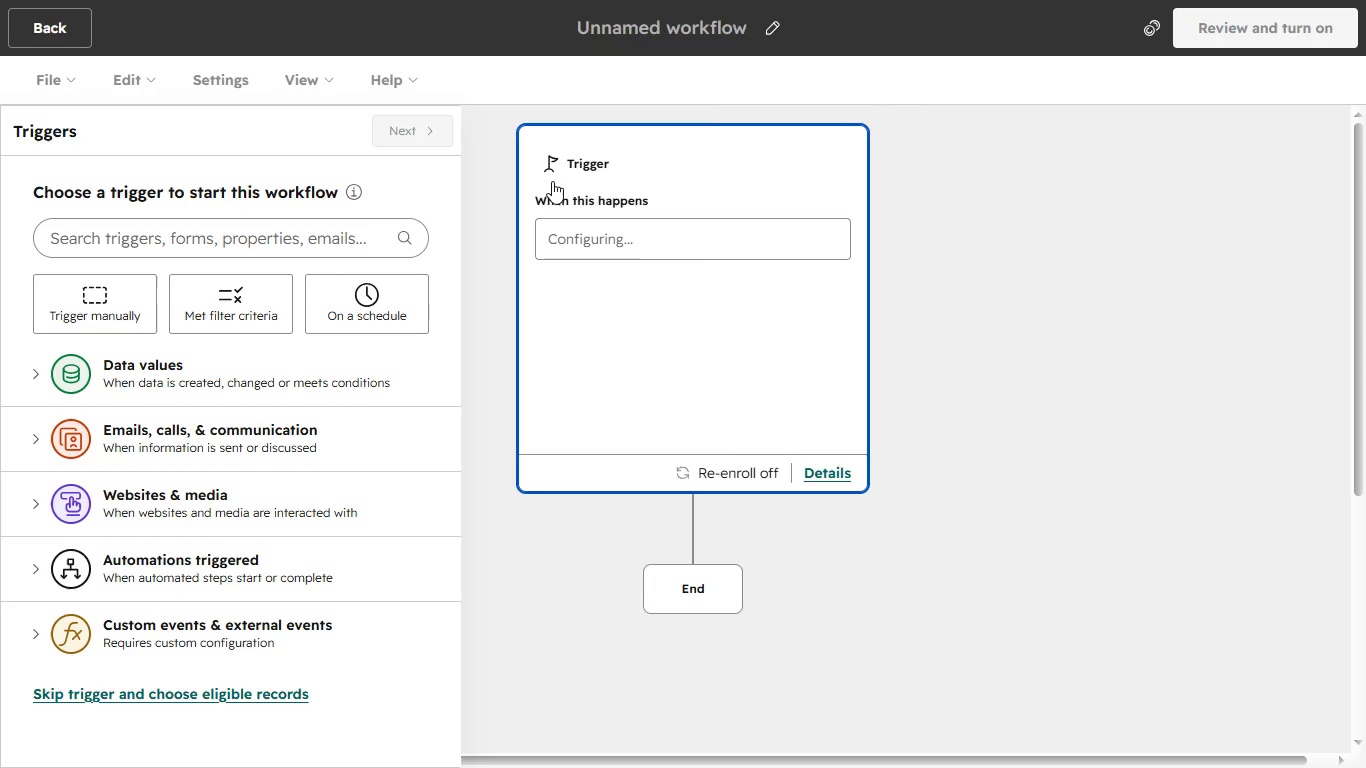 
left_click([55, 33])
 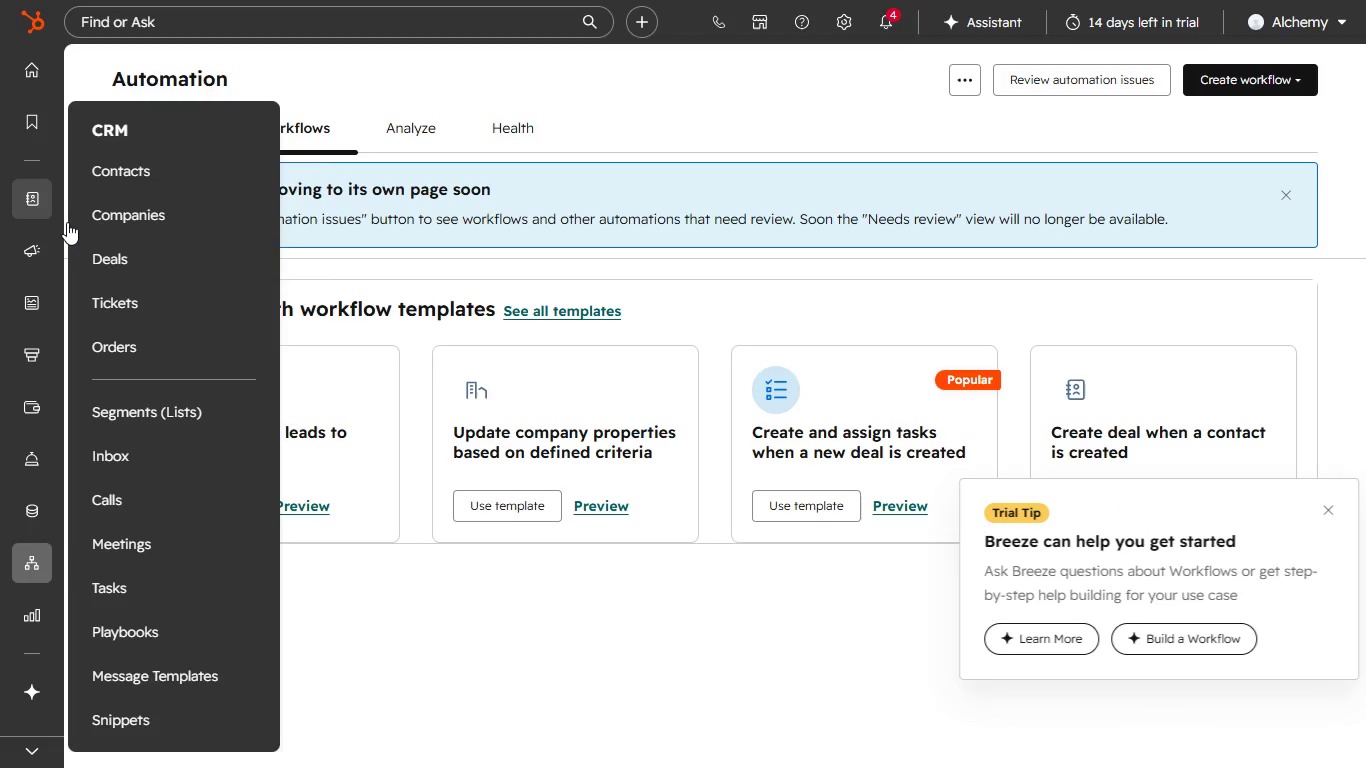 
wait(13.75)
 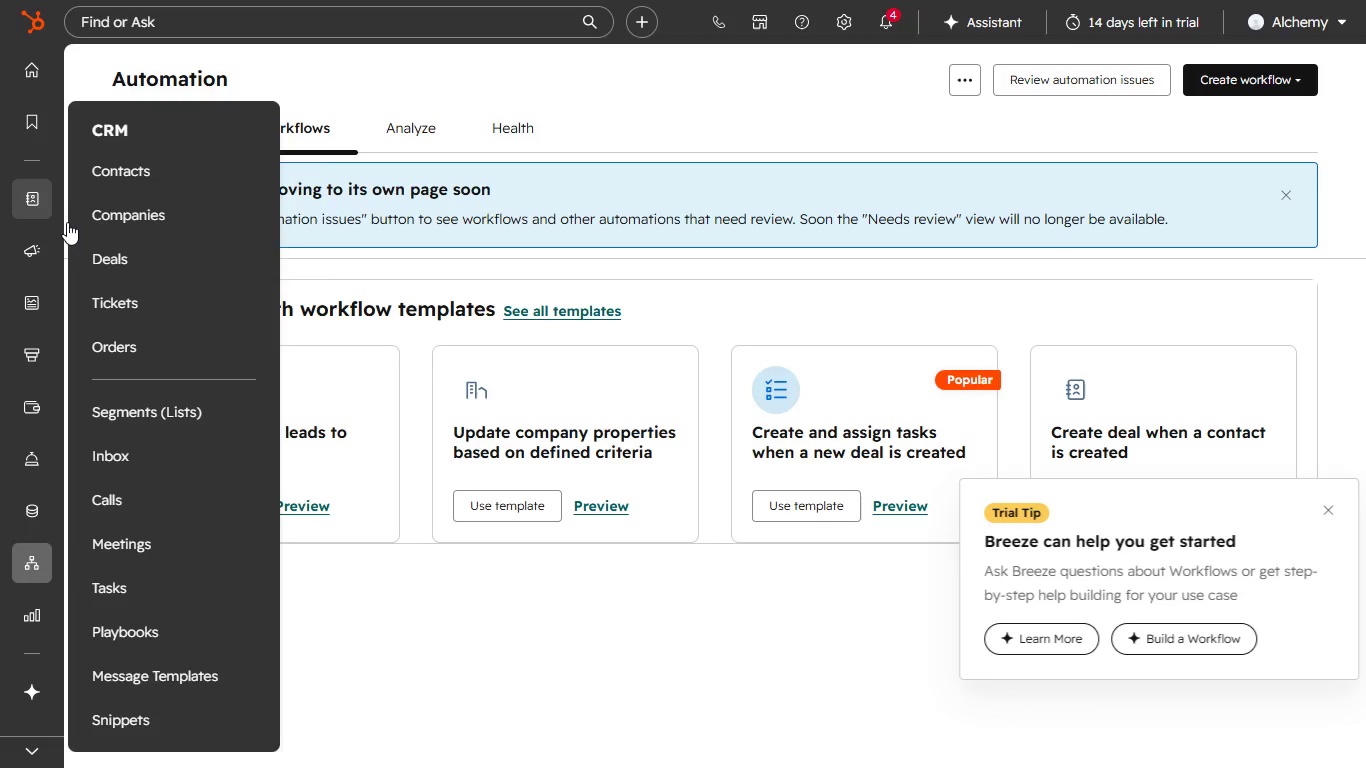 
left_click([111, 605])
 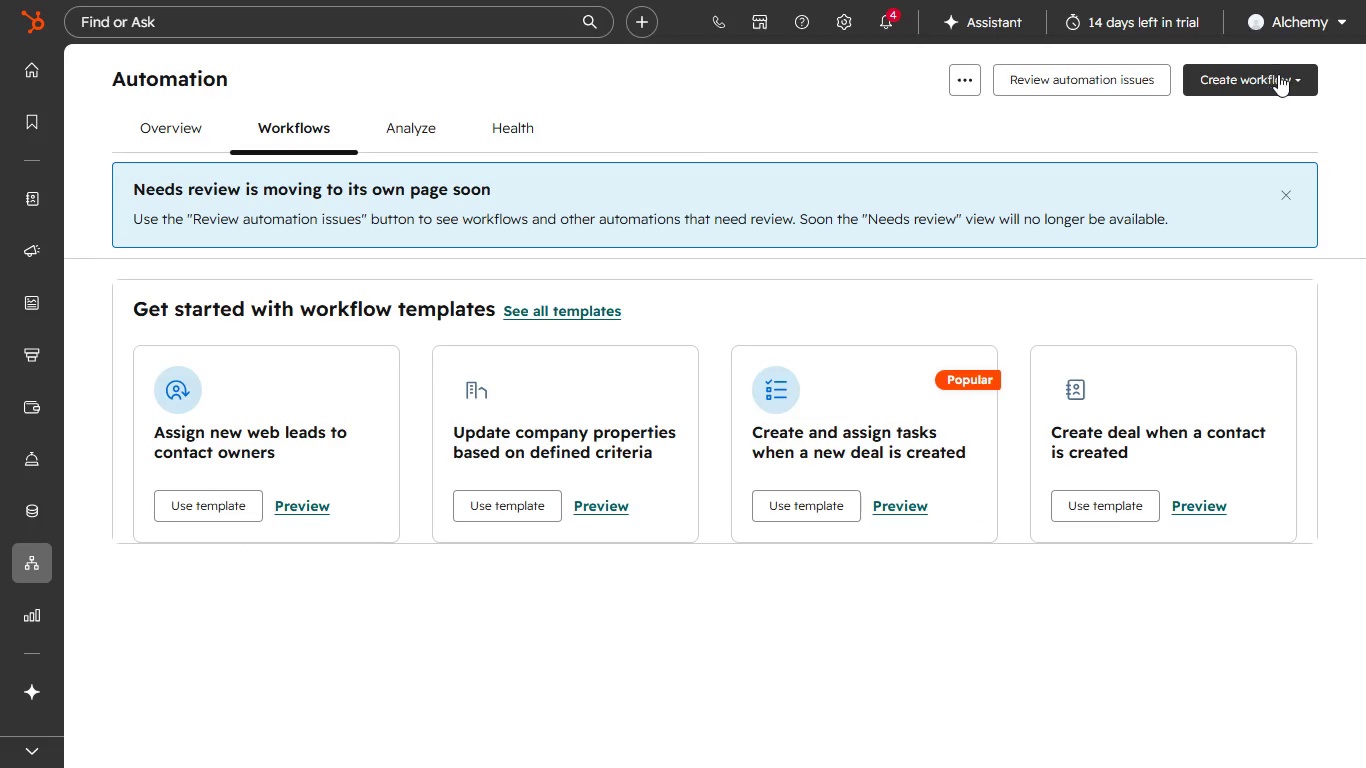 
left_click([1294, 74])
 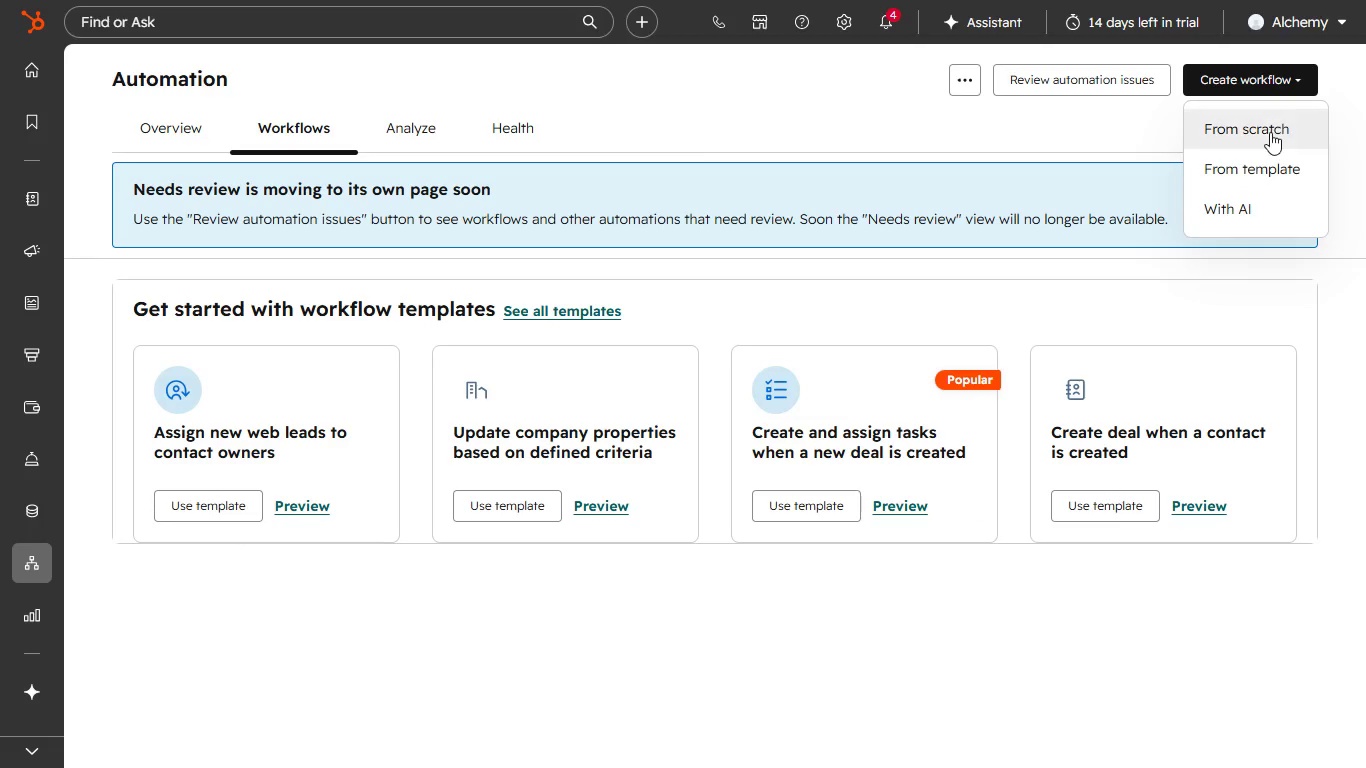 
left_click([1270, 132])
 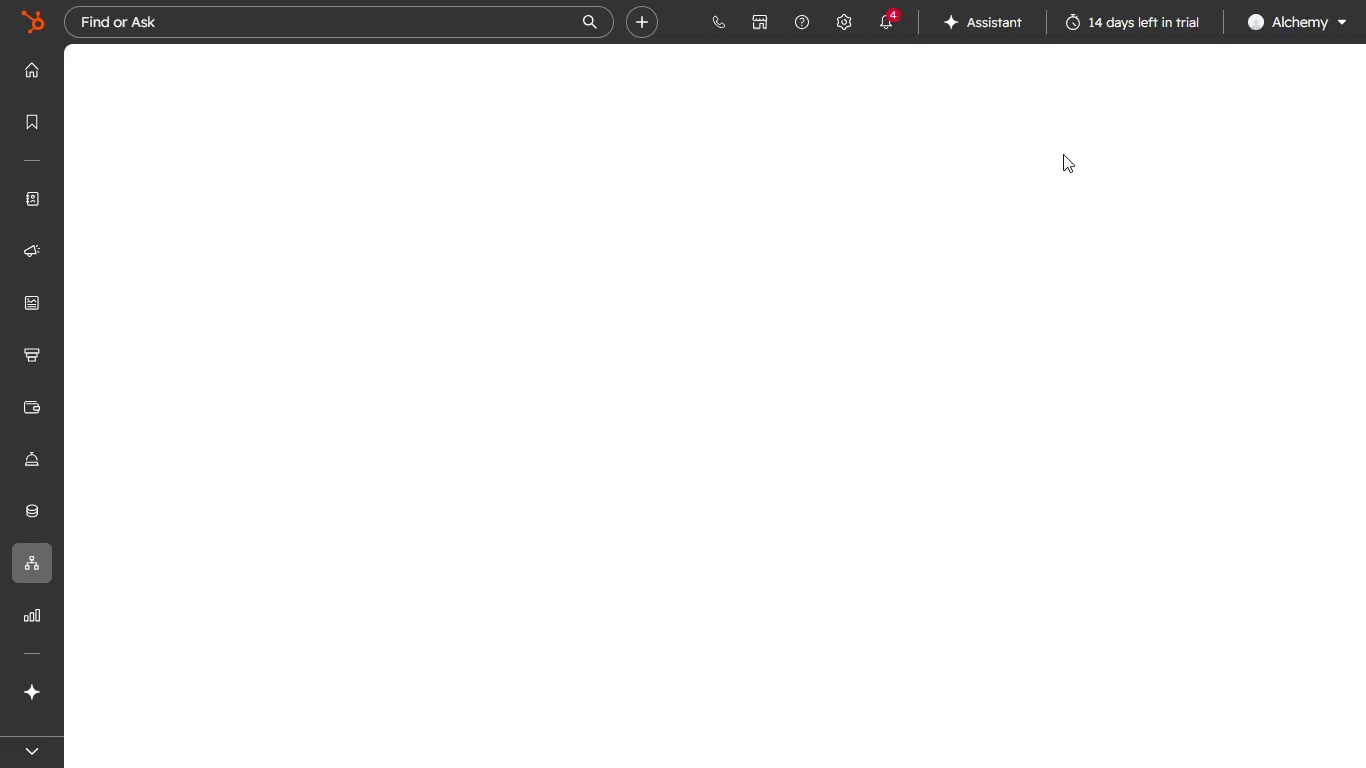 
mouse_move([623, 254])
 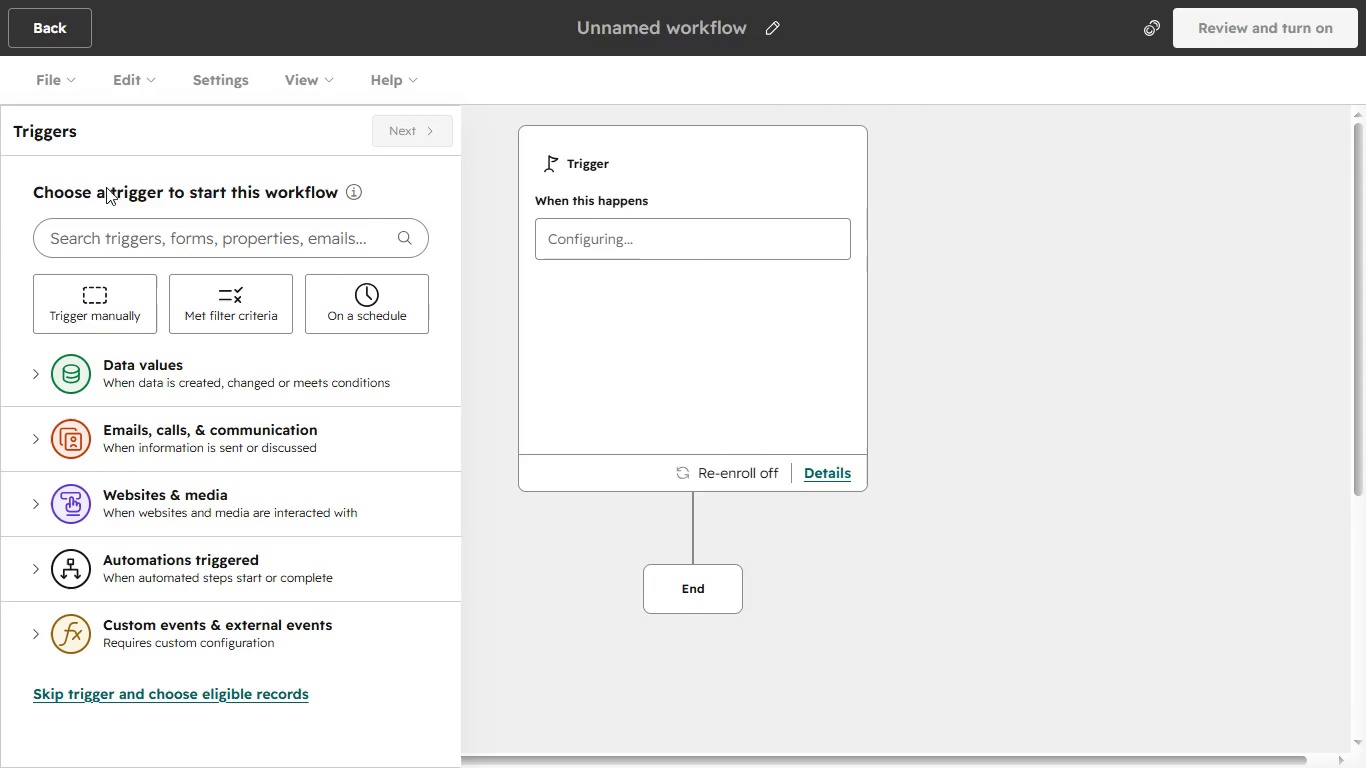 
wait(7.71)
 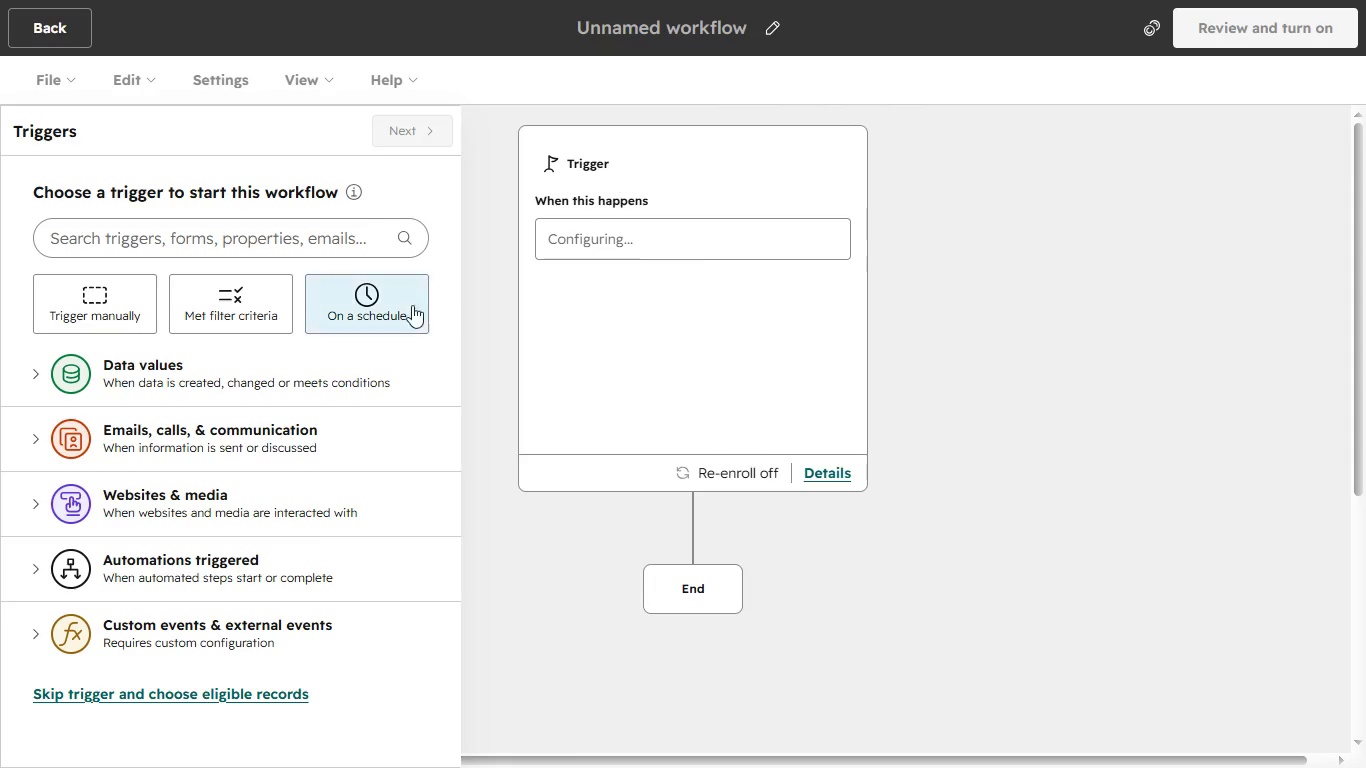 
left_click([148, 243])
 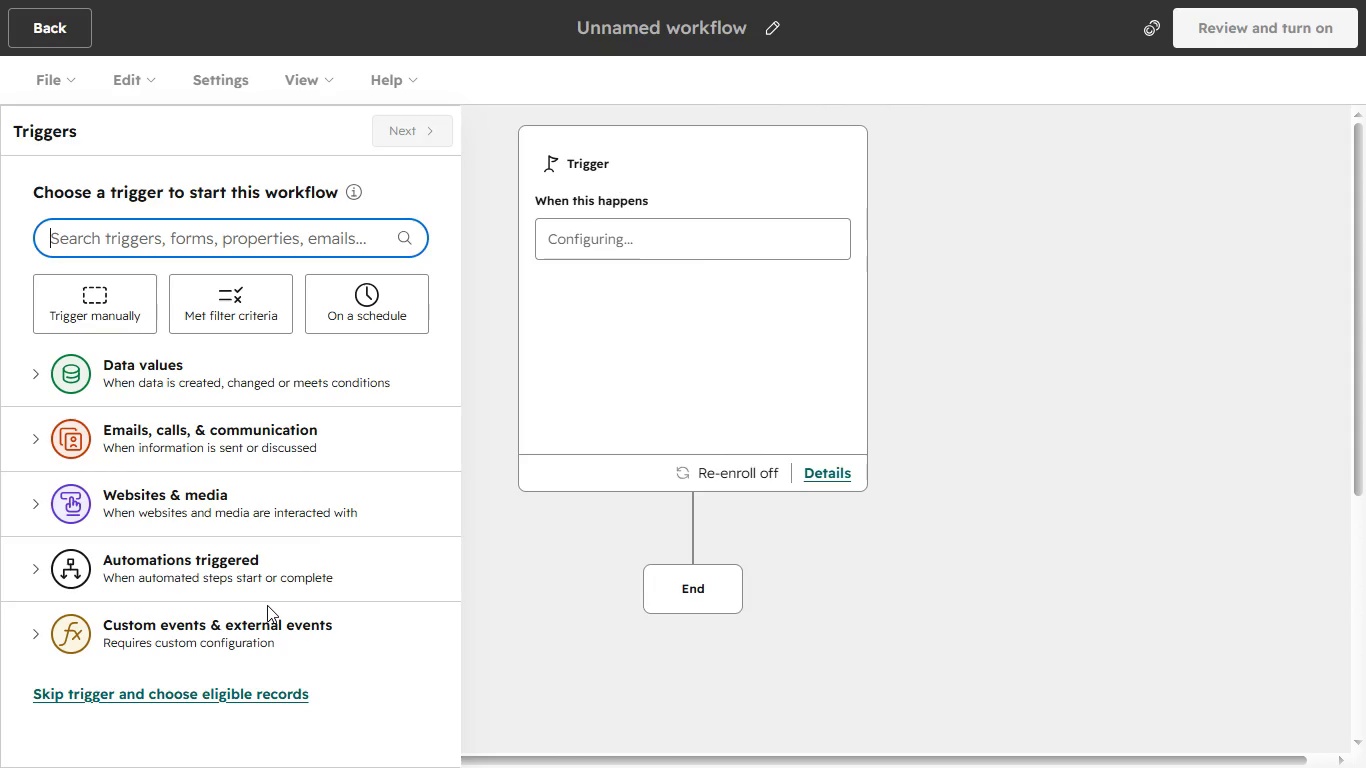 
scroll: coordinate [277, 599], scroll_direction: down, amount: 3.0
 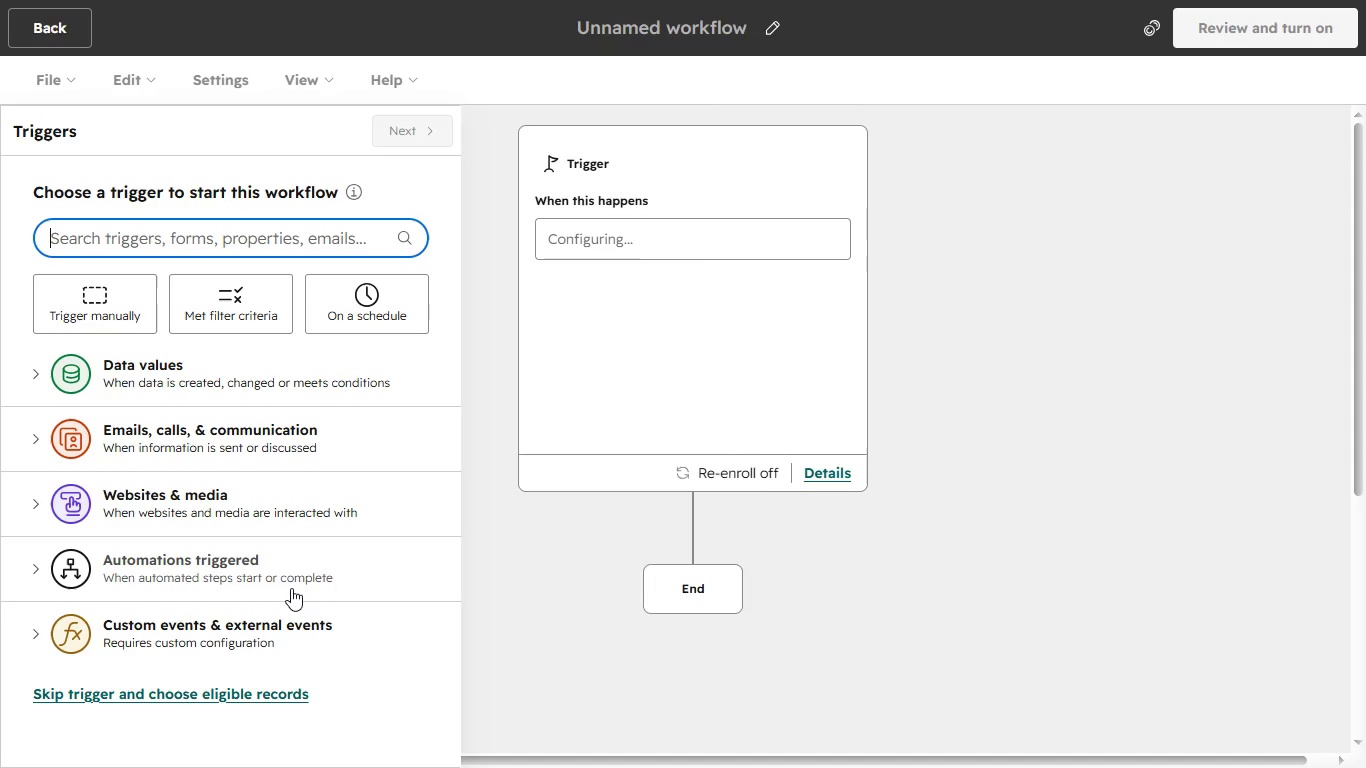 
wait(17.04)
 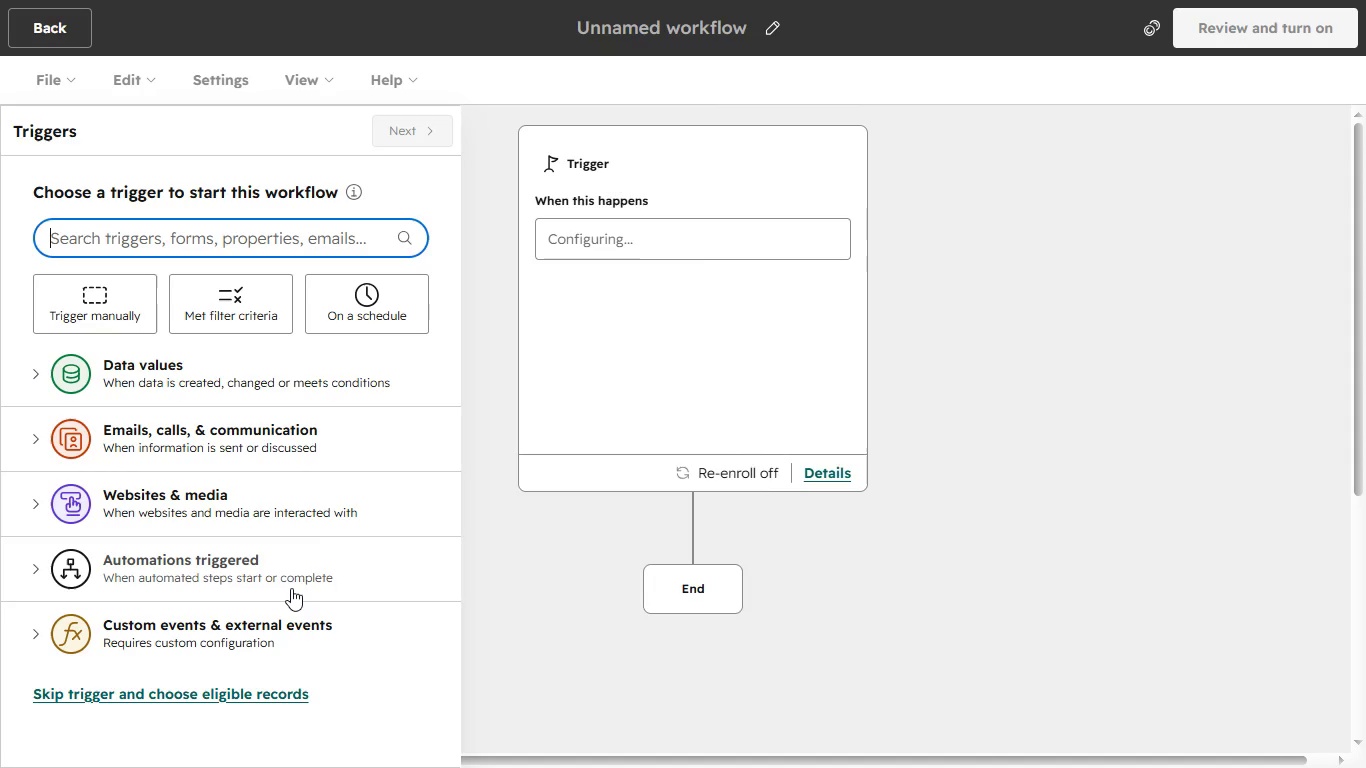 
key(CapsLock)
 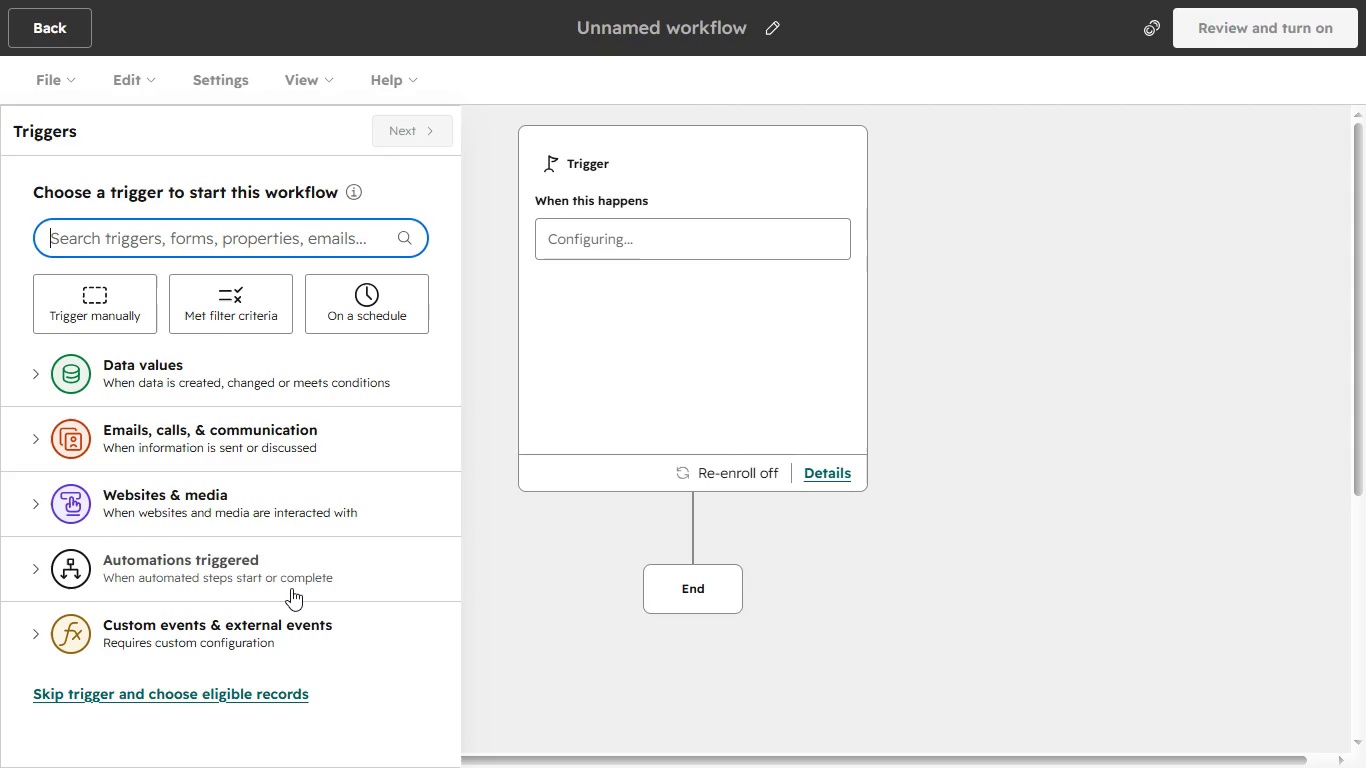 
key(E)
 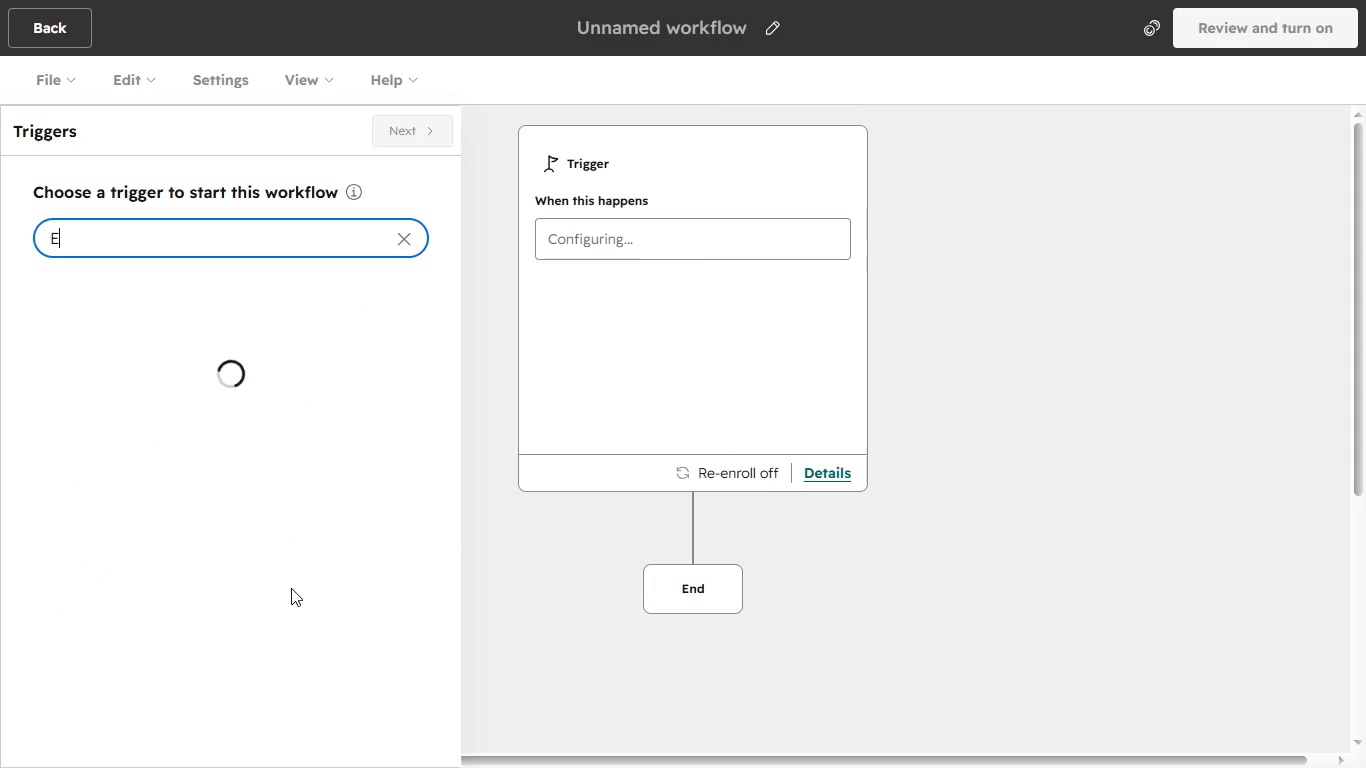 
key(CapsLock)
 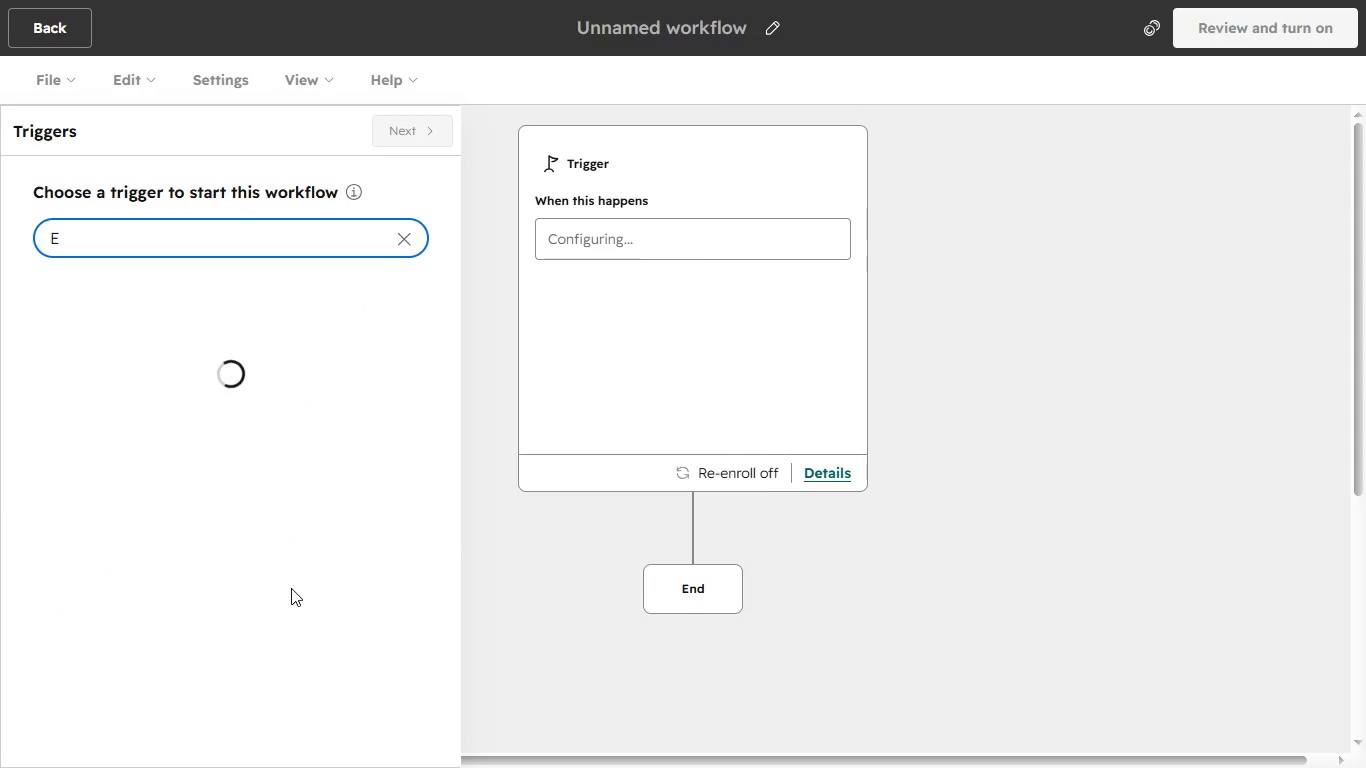 
key(N)
 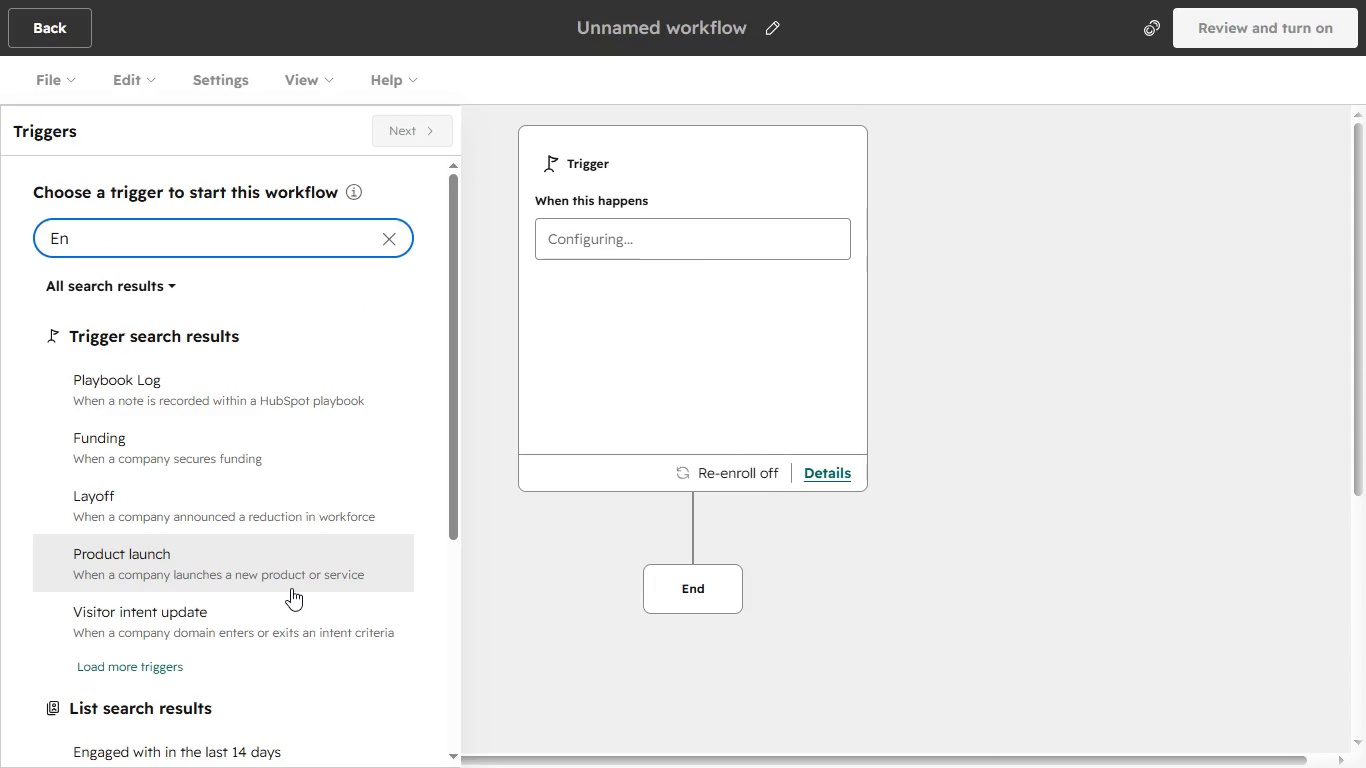 
wait(10.12)
 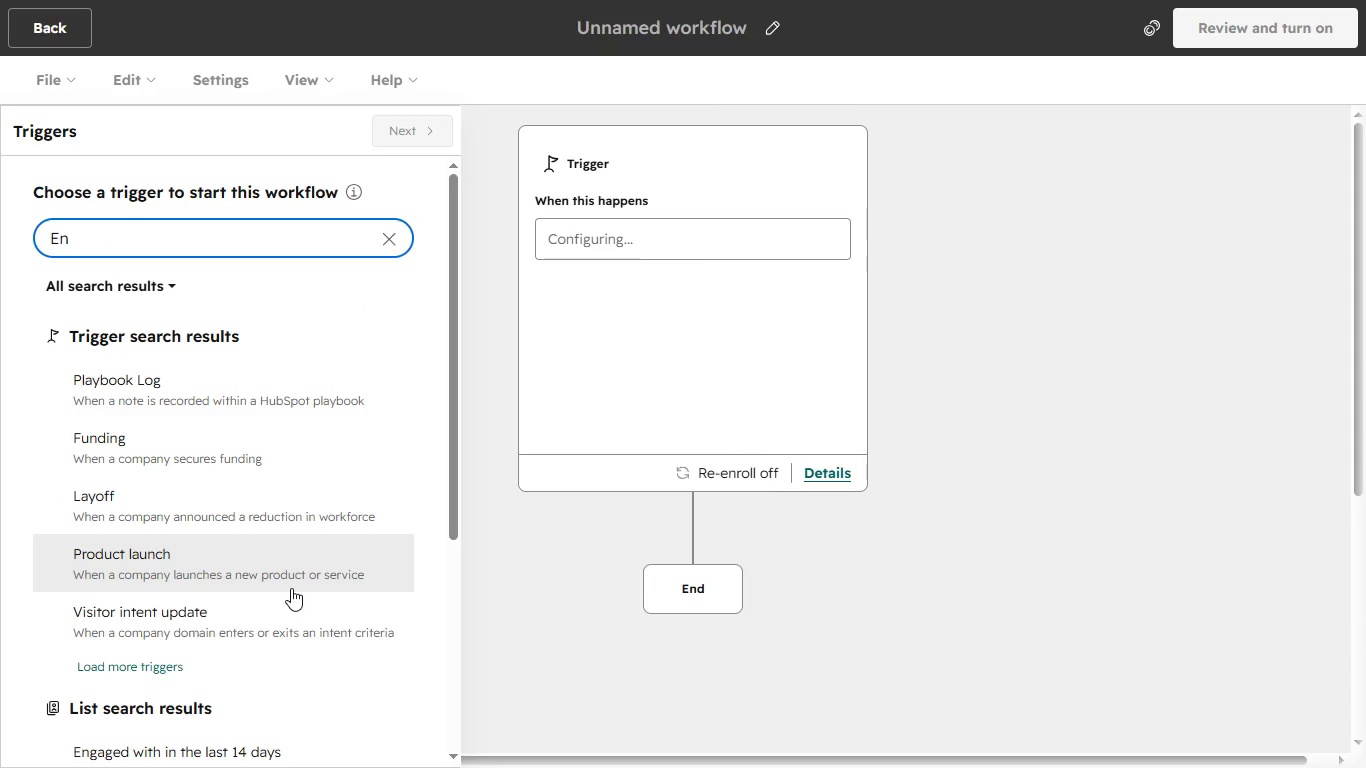 
type(ro)
 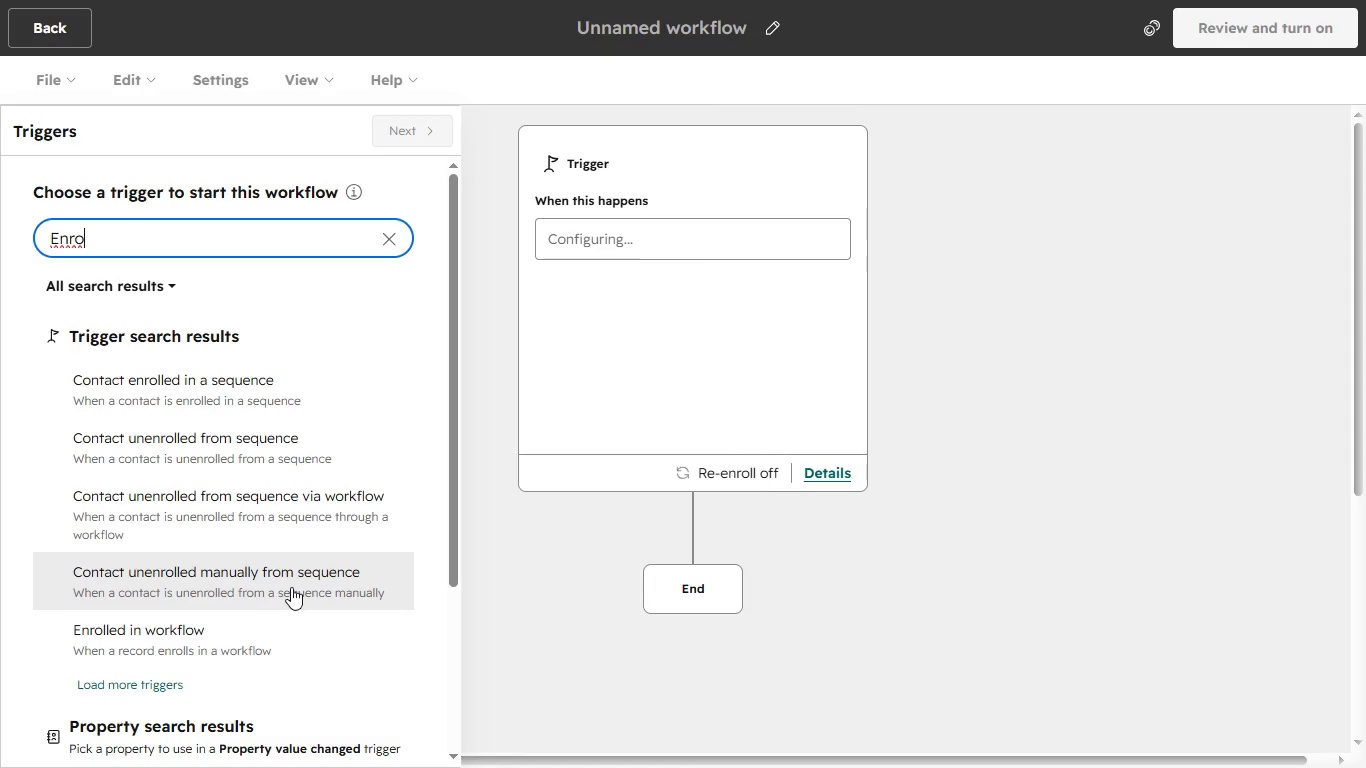 
wait(19.11)
 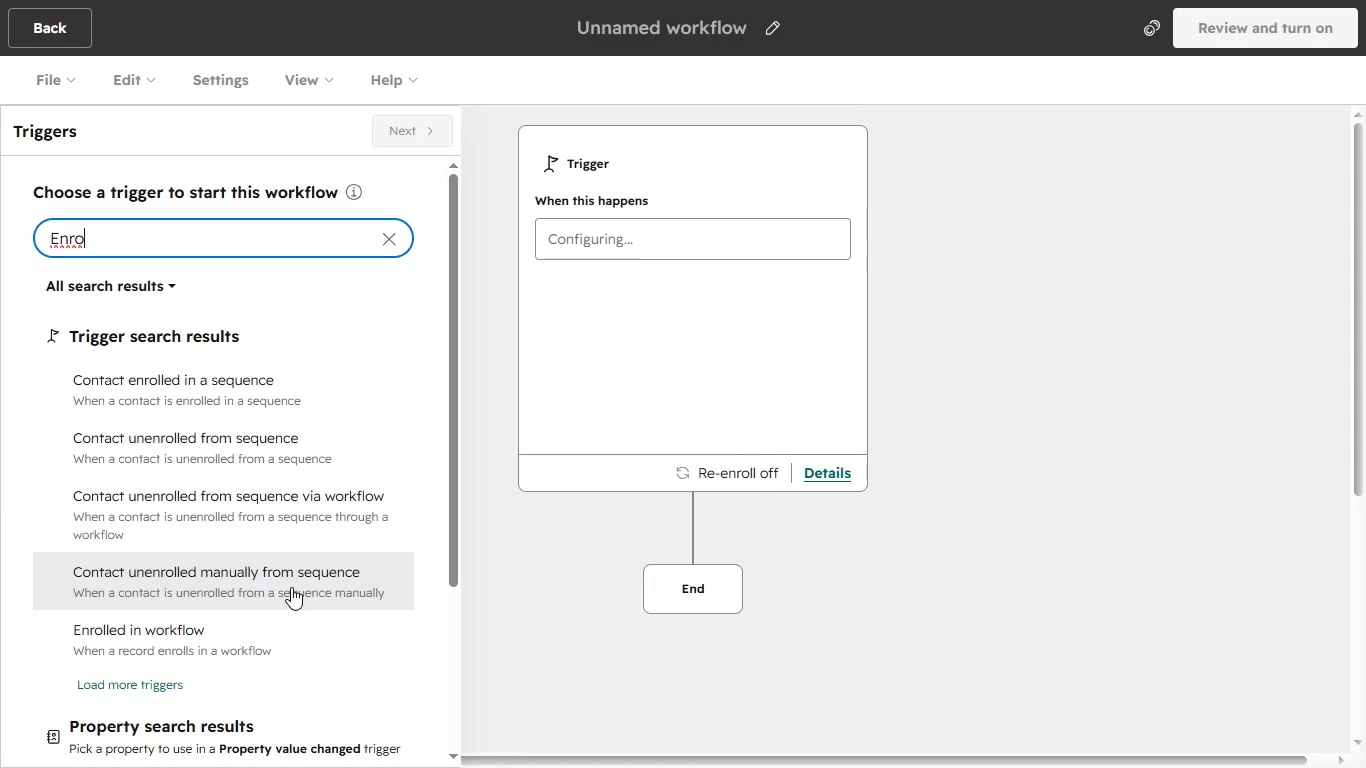 
left_click([229, 388])
 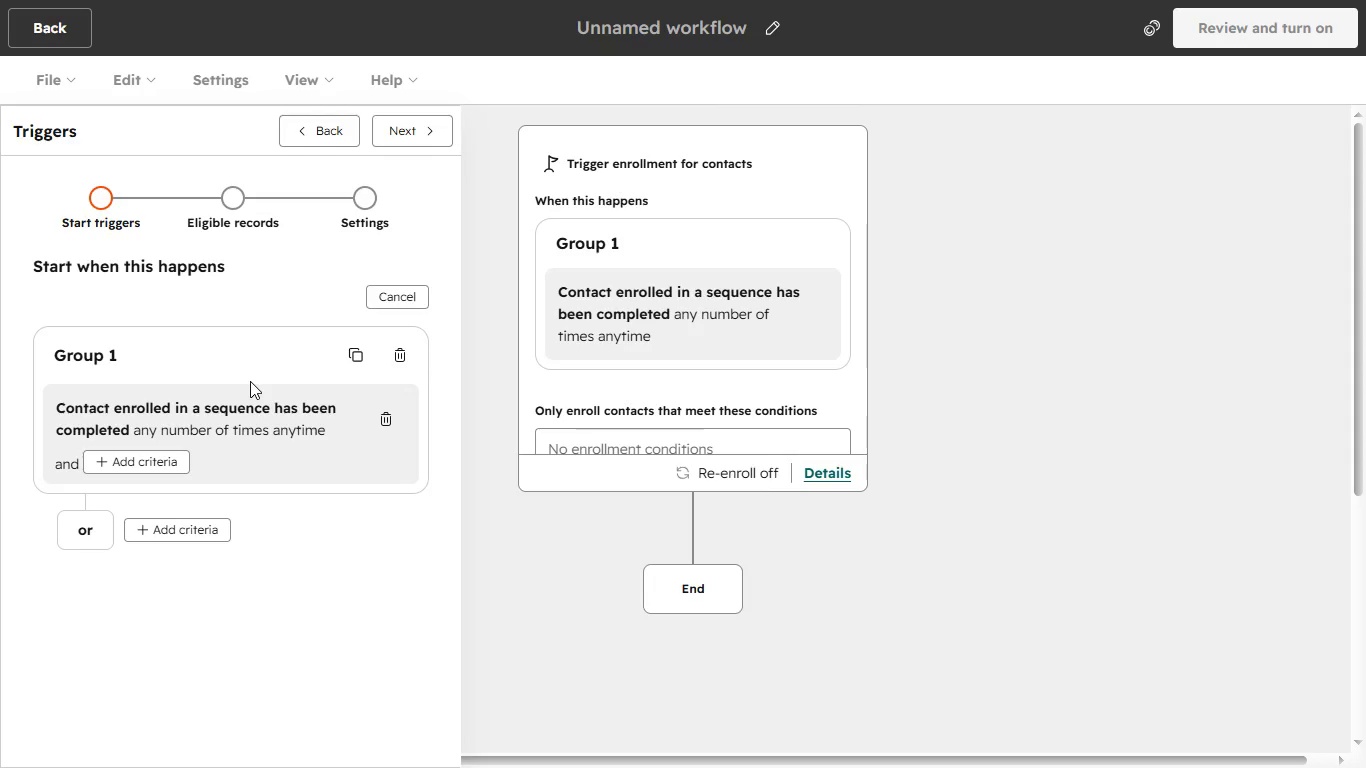 
wait(10.73)
 